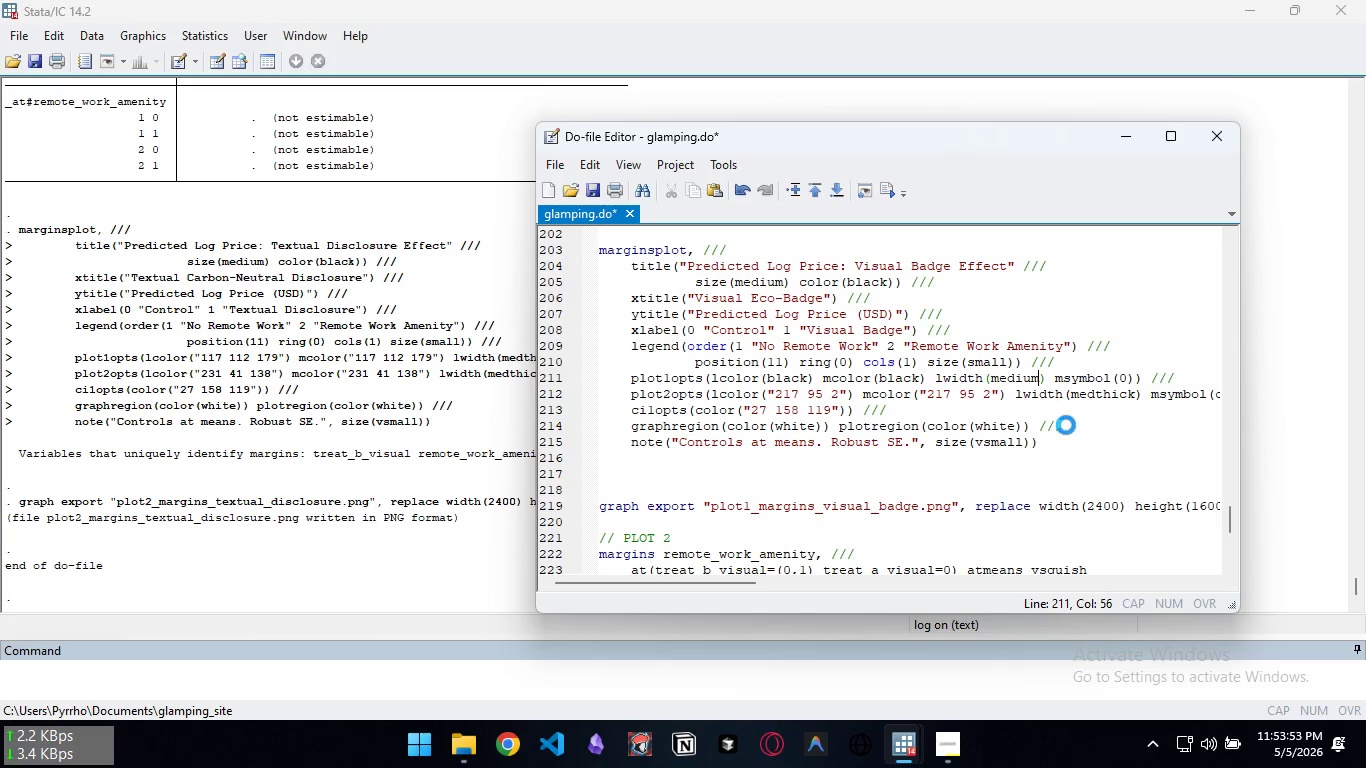 
key(Control+S)
 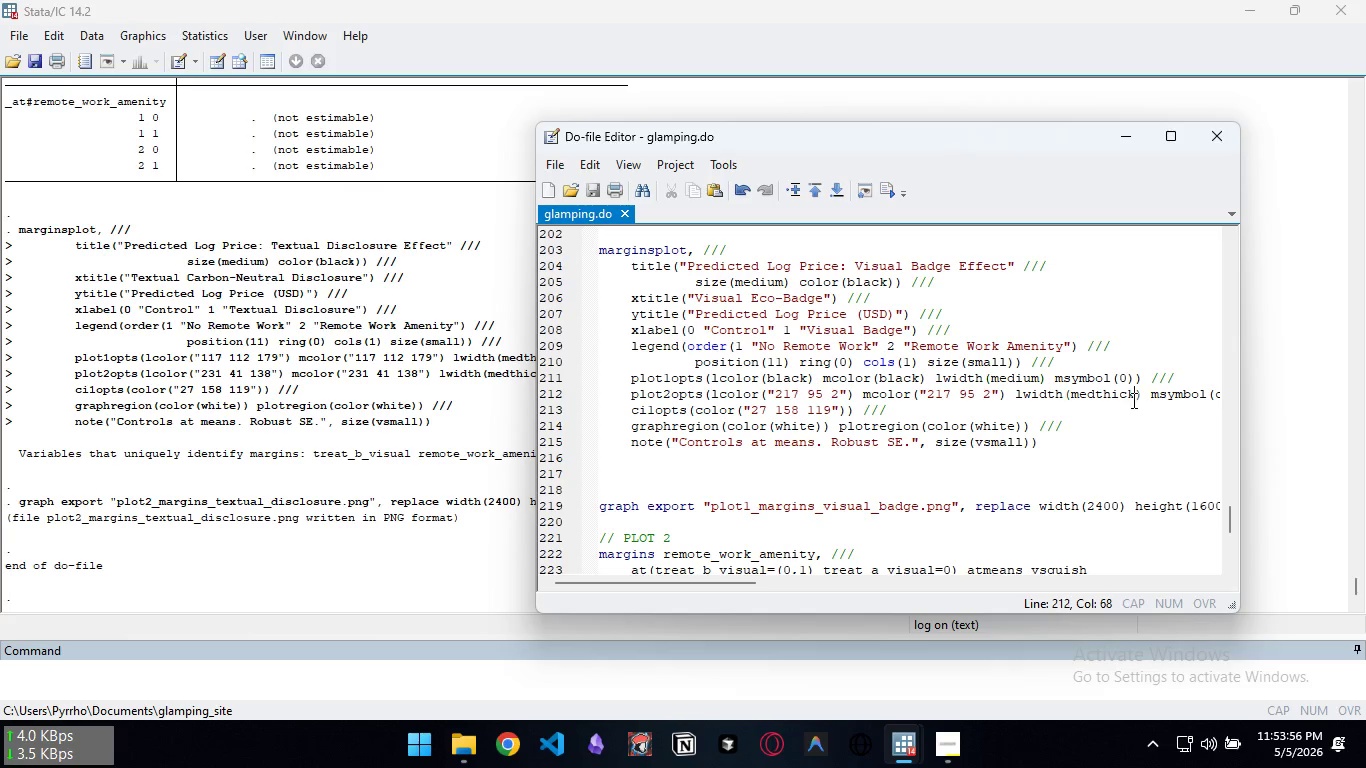 
key(Control+ControlLeft)
 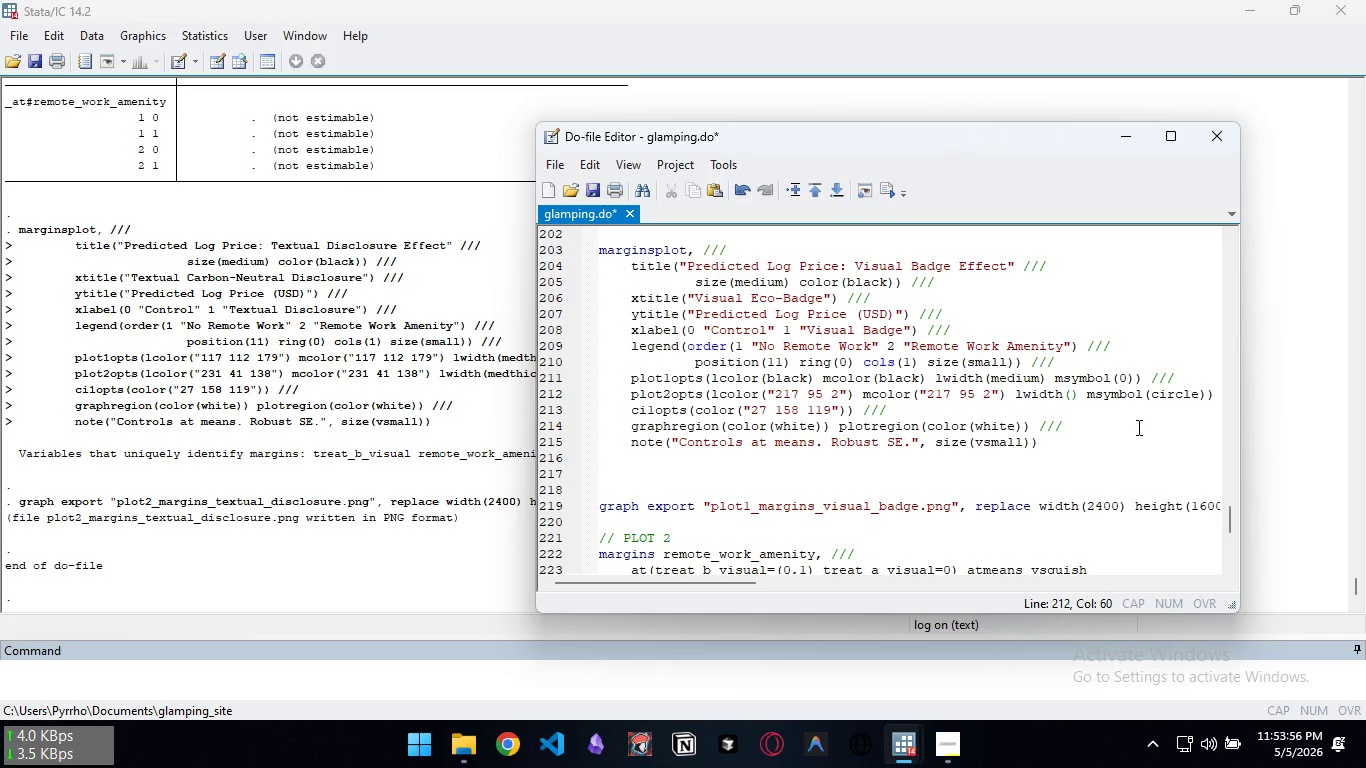 
key(Control+Backspace)
 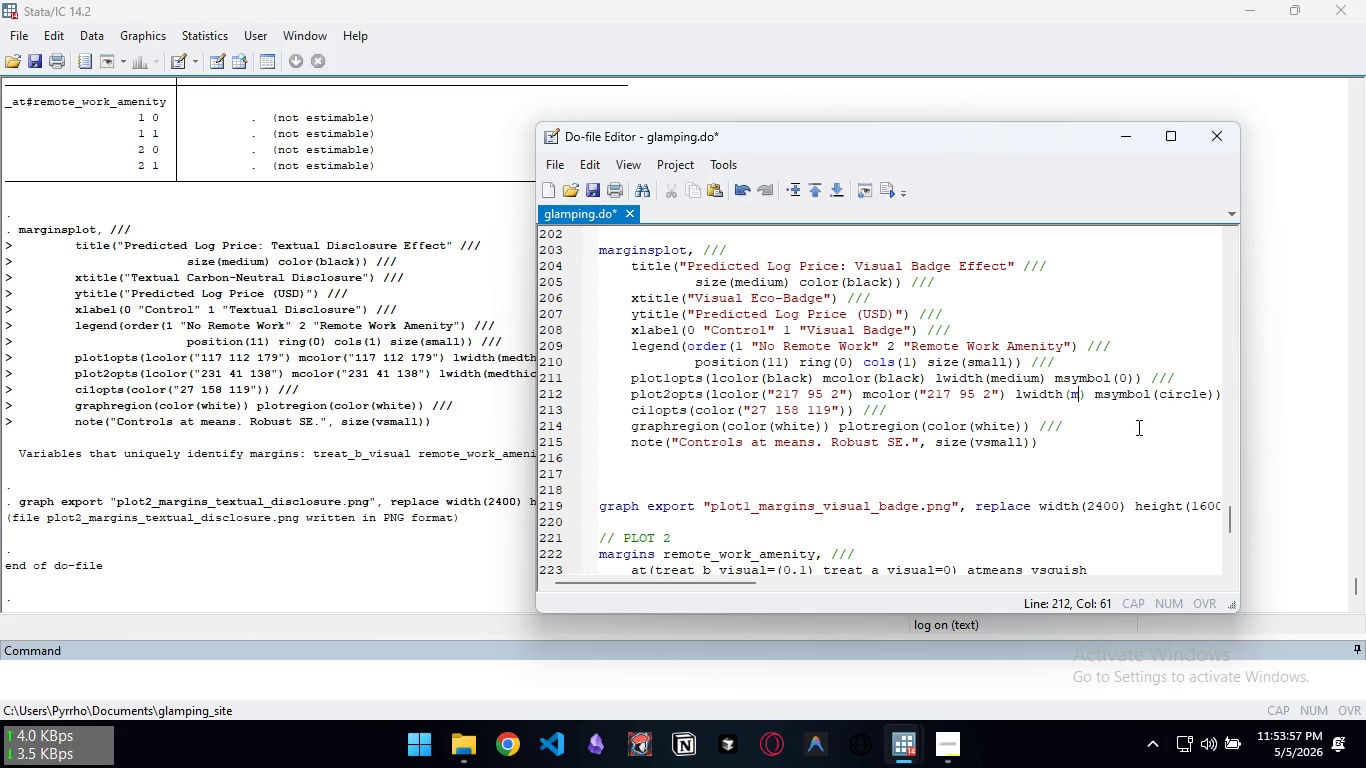 
type(medium)
 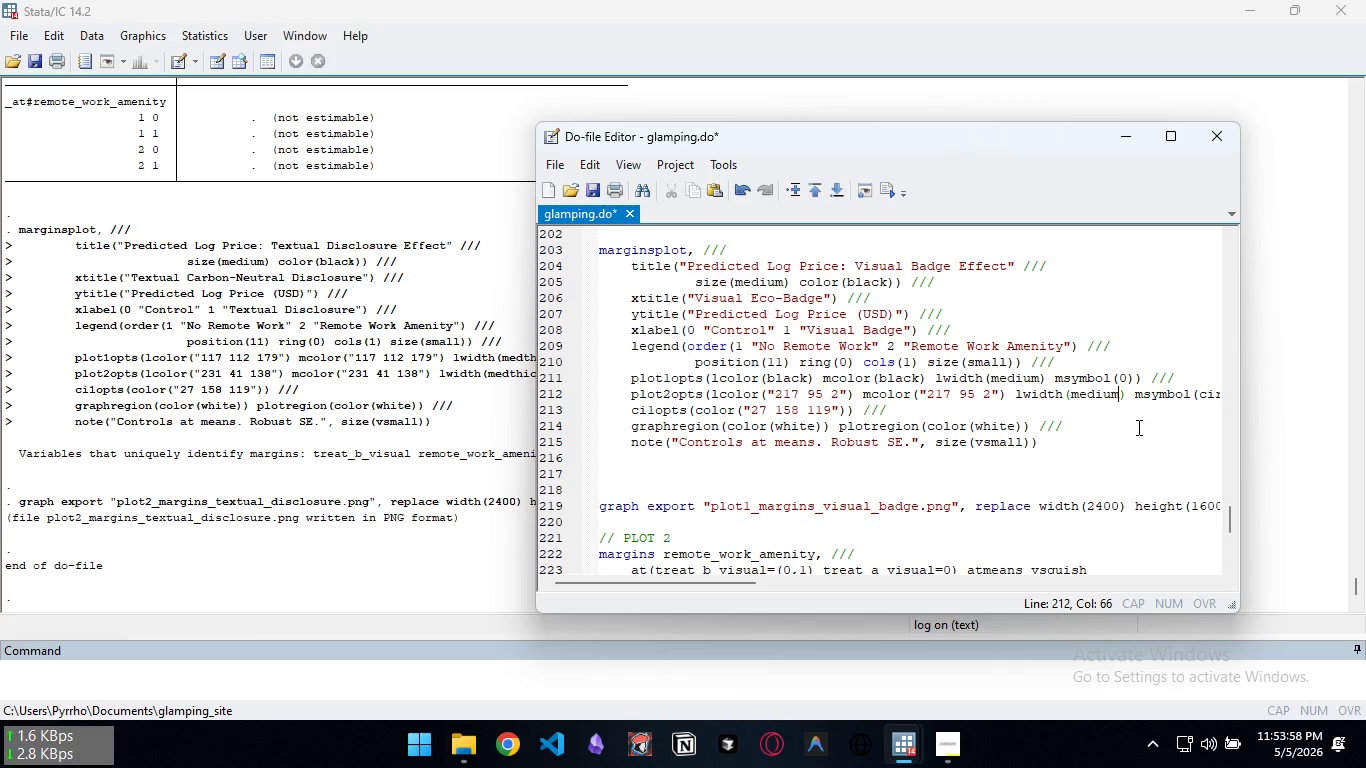 
key(Control+S)
 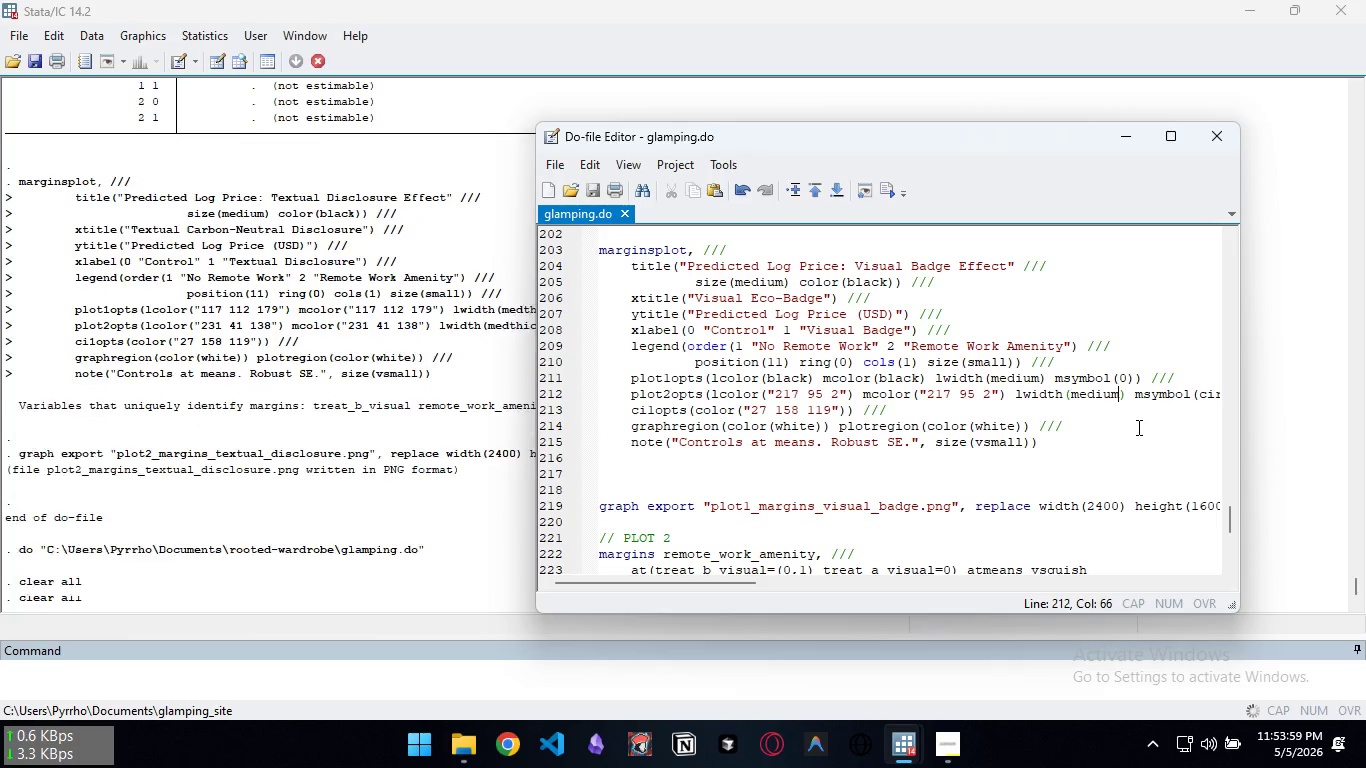 
key(Control+D)
 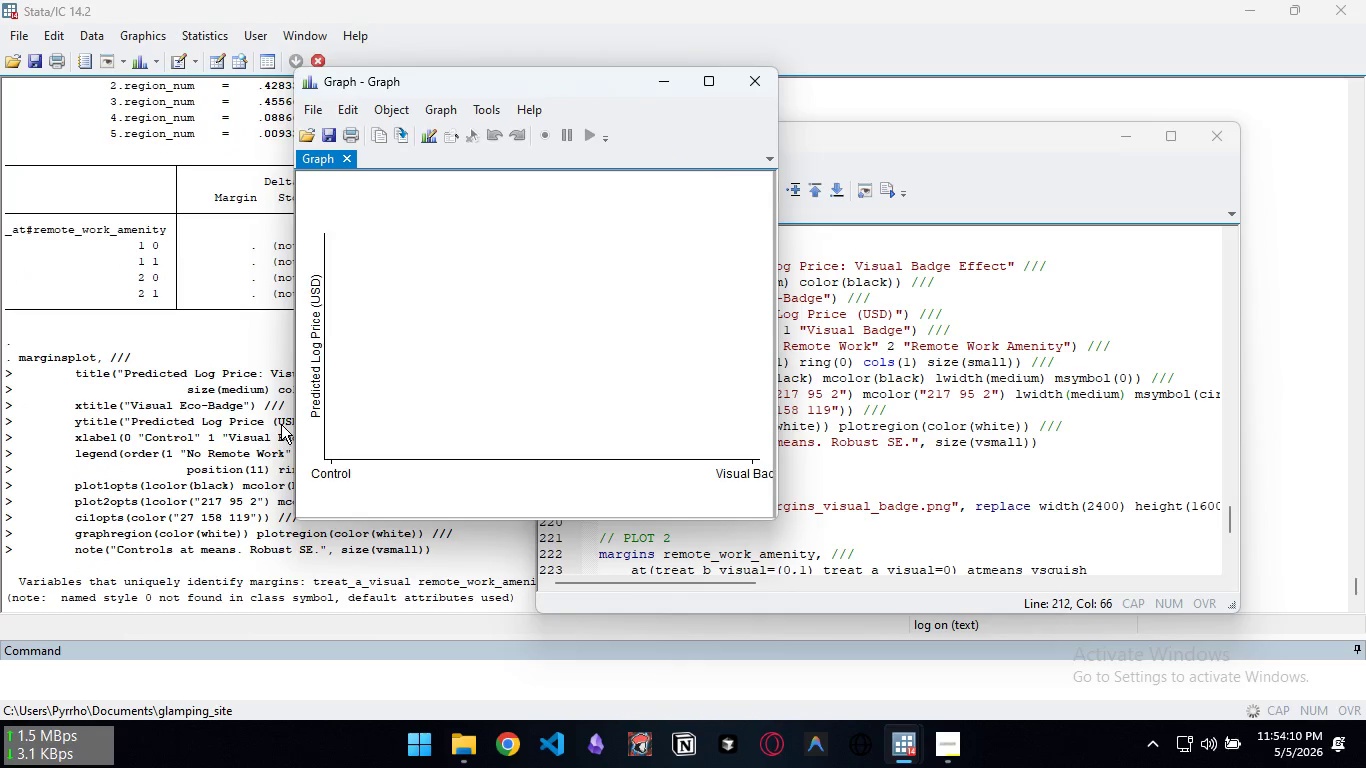 
wait(16.64)
 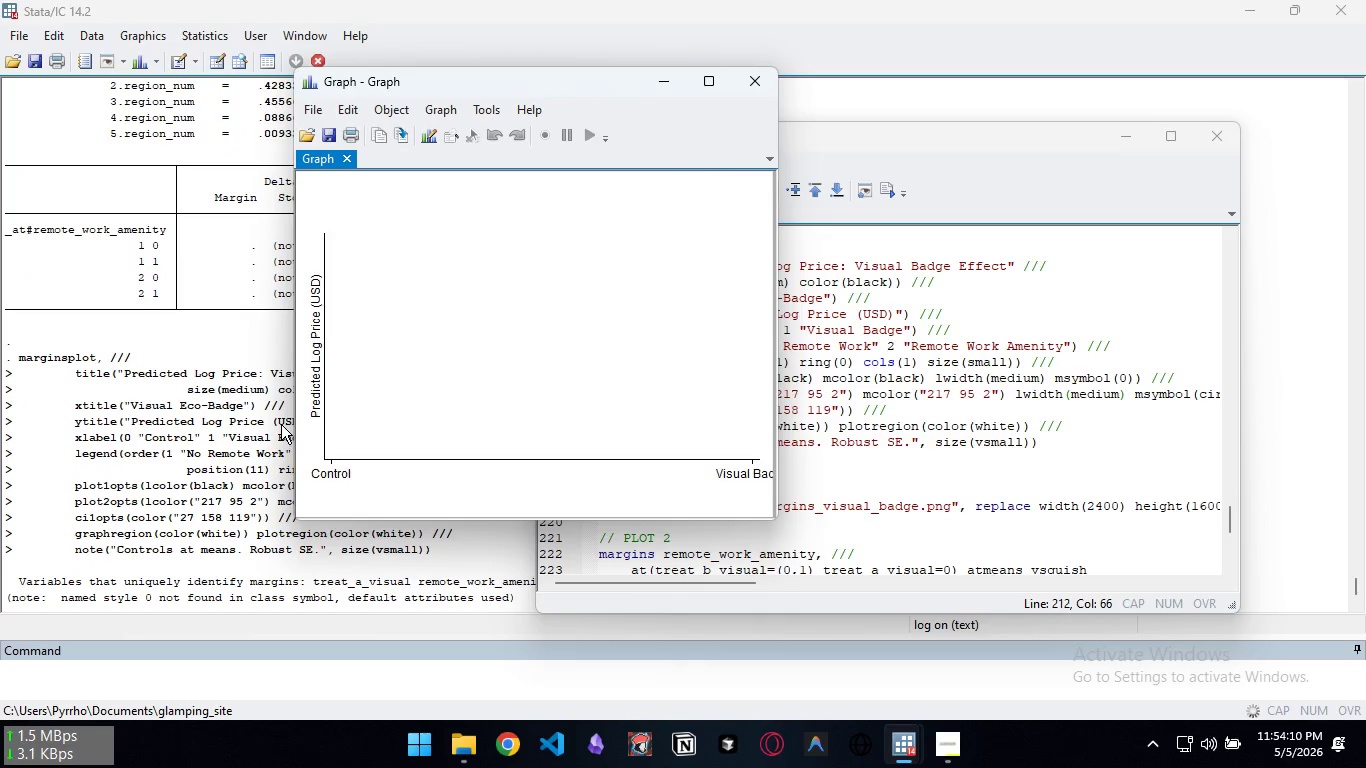 
left_click([744, 93])
 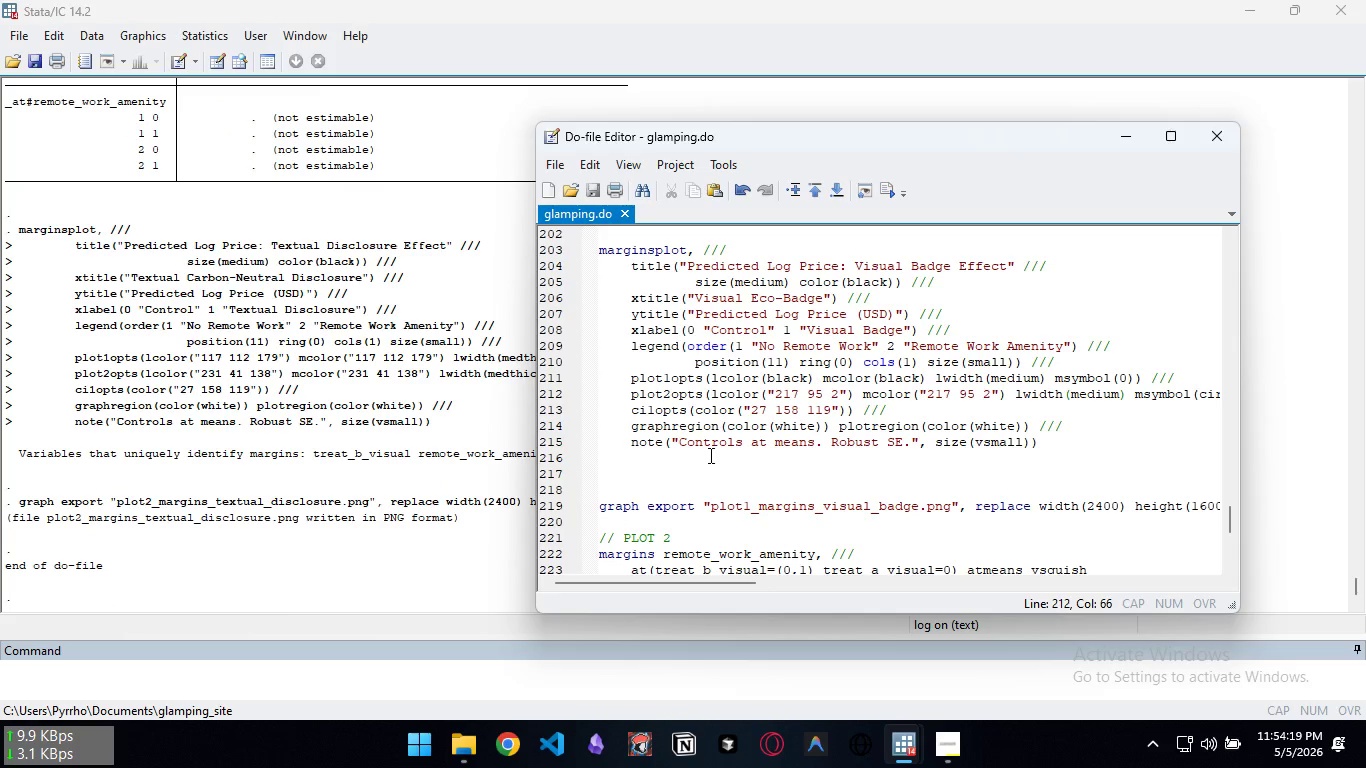 
wait(8.7)
 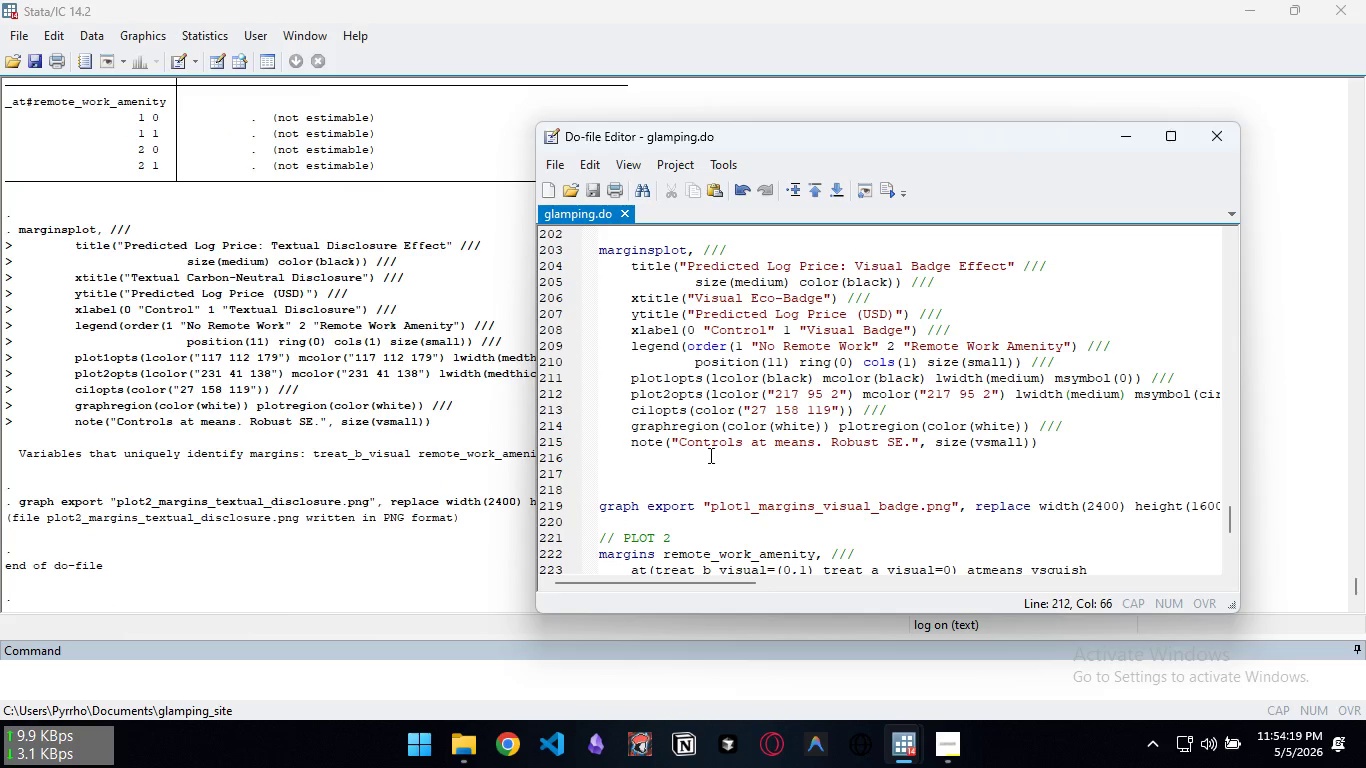 
hold_key(key=ShiftLeft, duration=1.19)
scroll: coordinate [919, 446], scroll_direction: down, amount: 3.0
 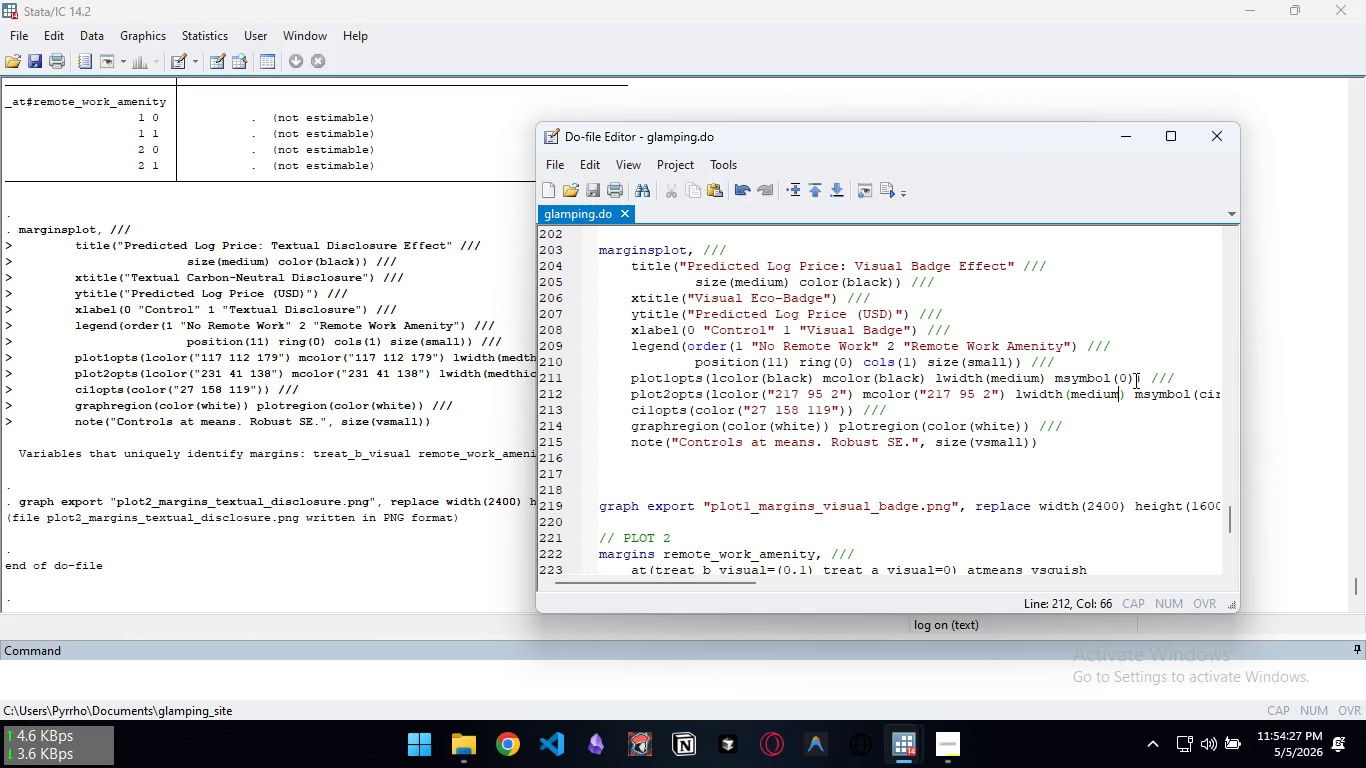 
left_click([1127, 378])
 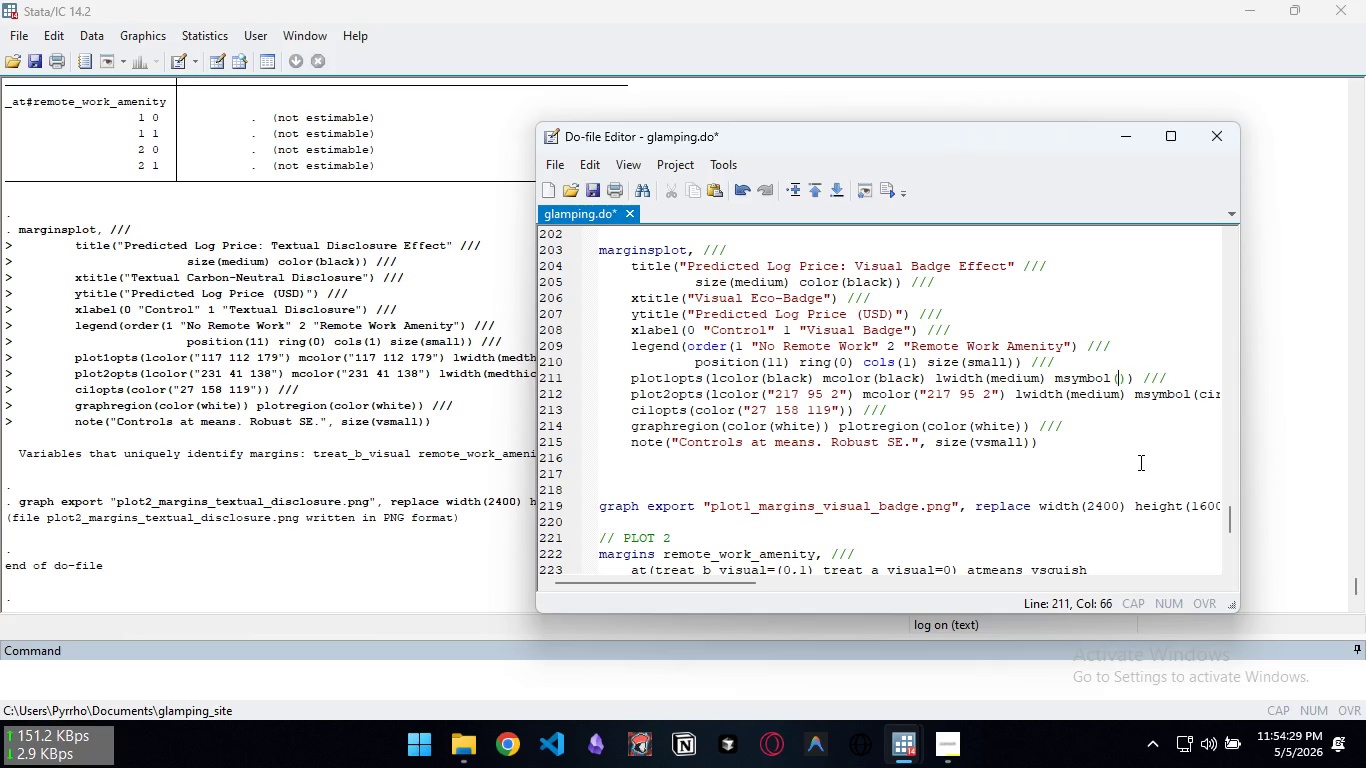 
key(Backspace)
type(circle)
 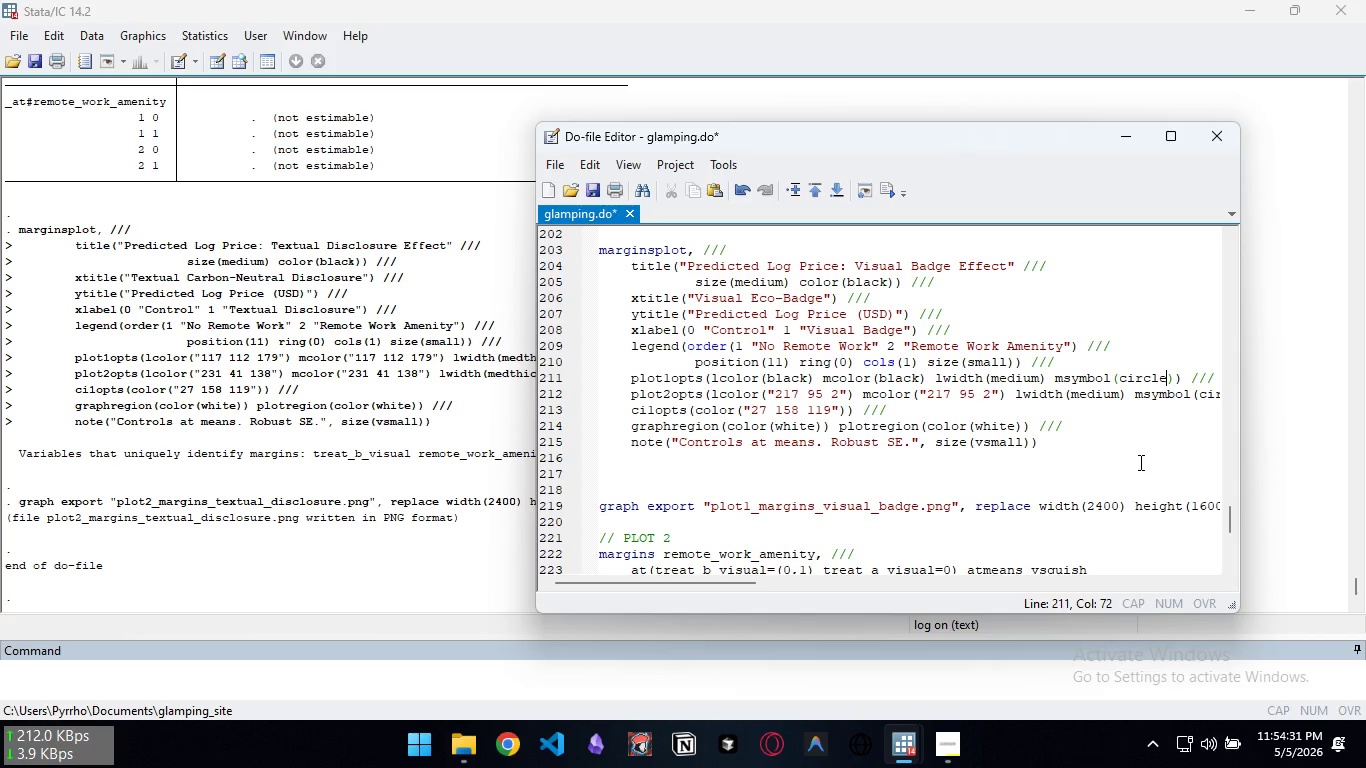 
key(Control+S)
 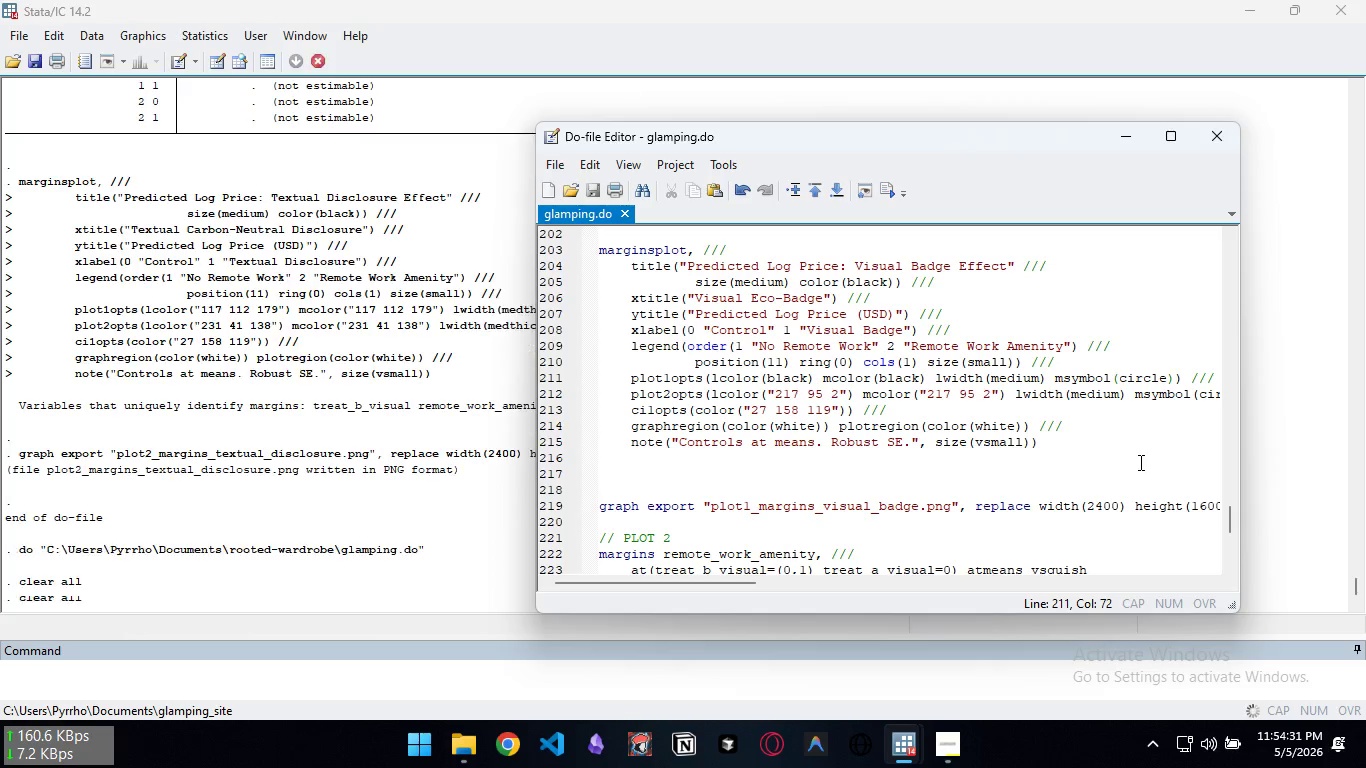 
key(Control+D)
 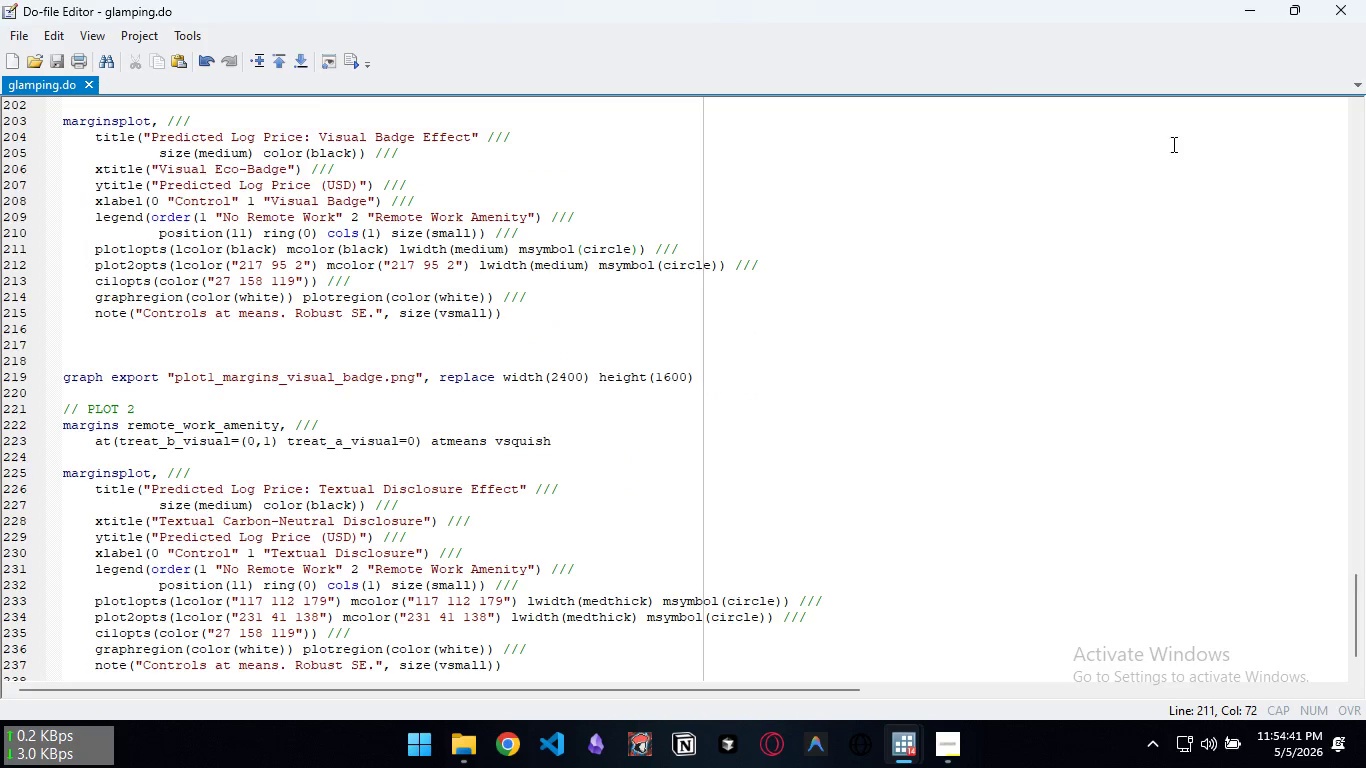 
wait(15.36)
 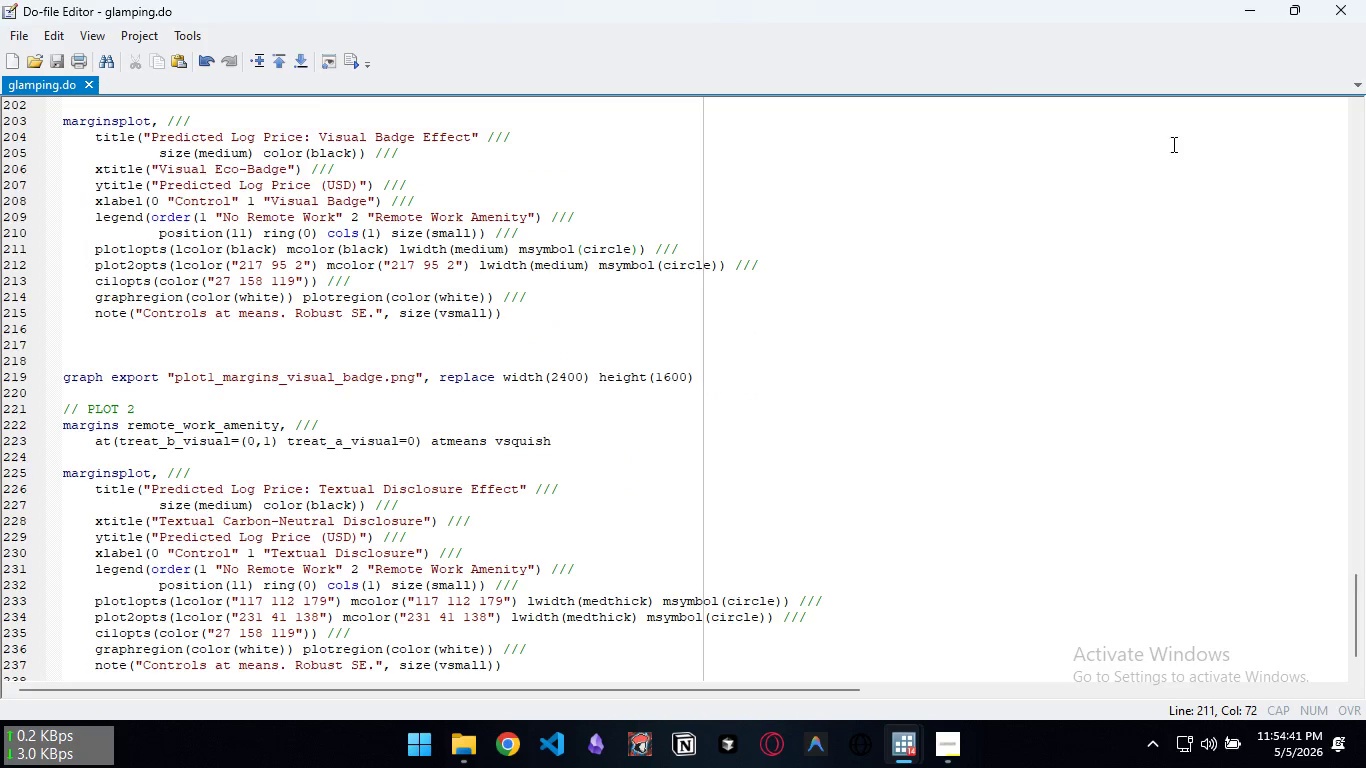 
left_click([766, 88])
 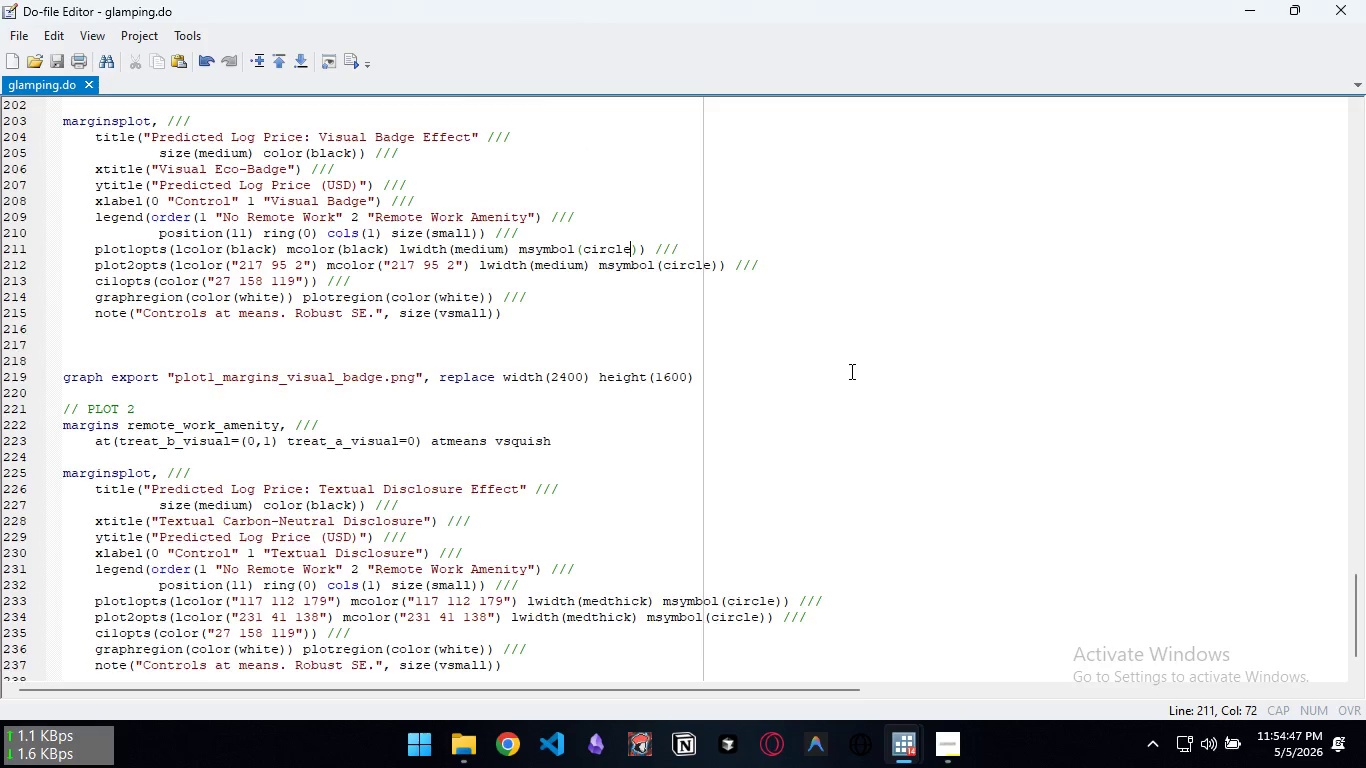 
scroll: coordinate [850, 371], scroll_direction: down, amount: 5.0
 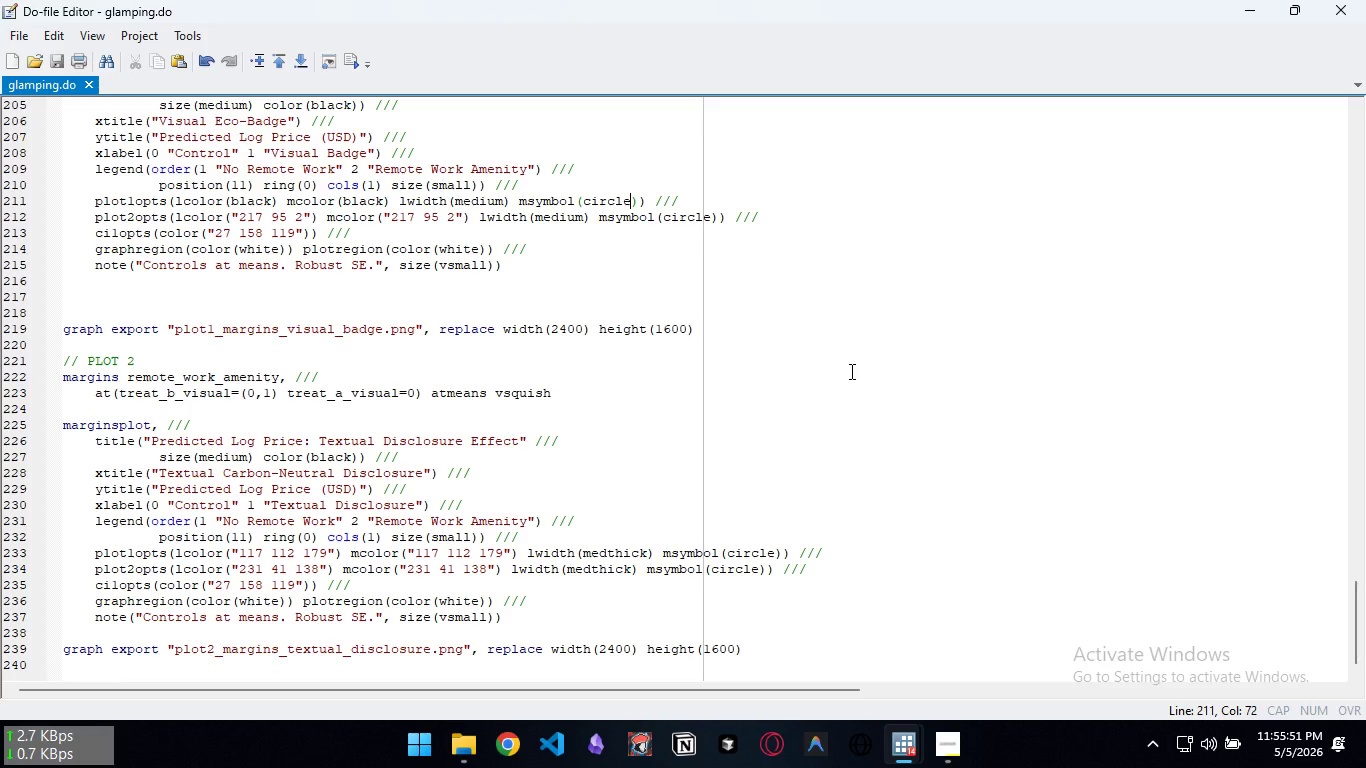 
wait(68.79)
 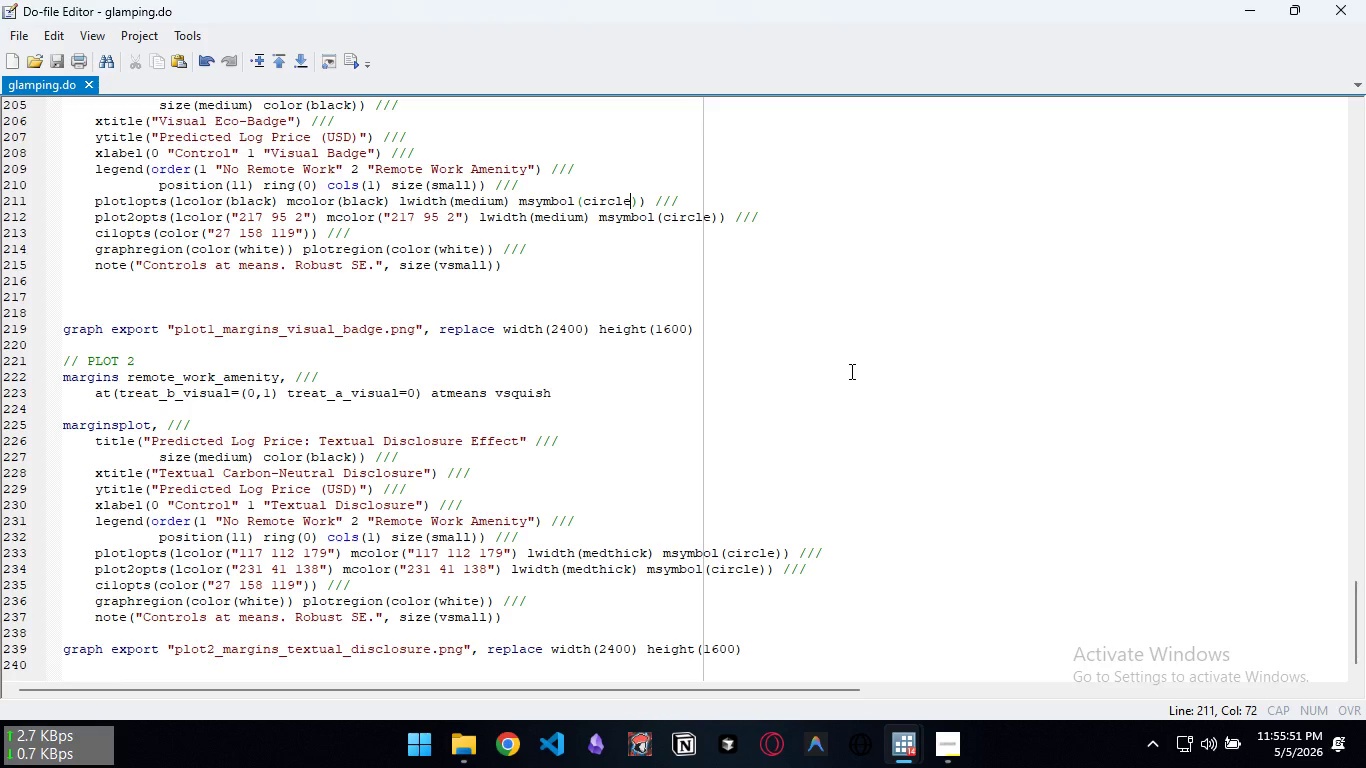 
left_click([619, 404])
 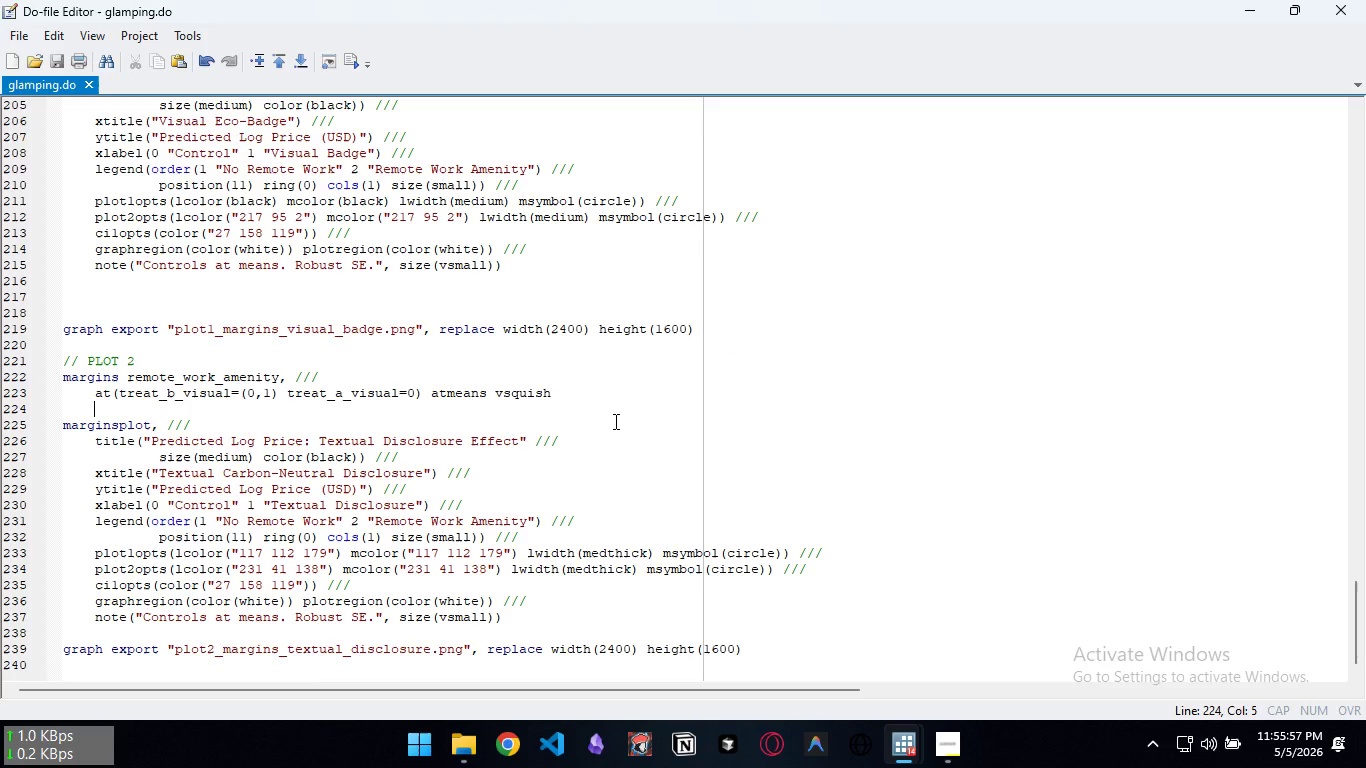 
scroll: coordinate [474, 538], scroll_direction: down, amount: 8.0
 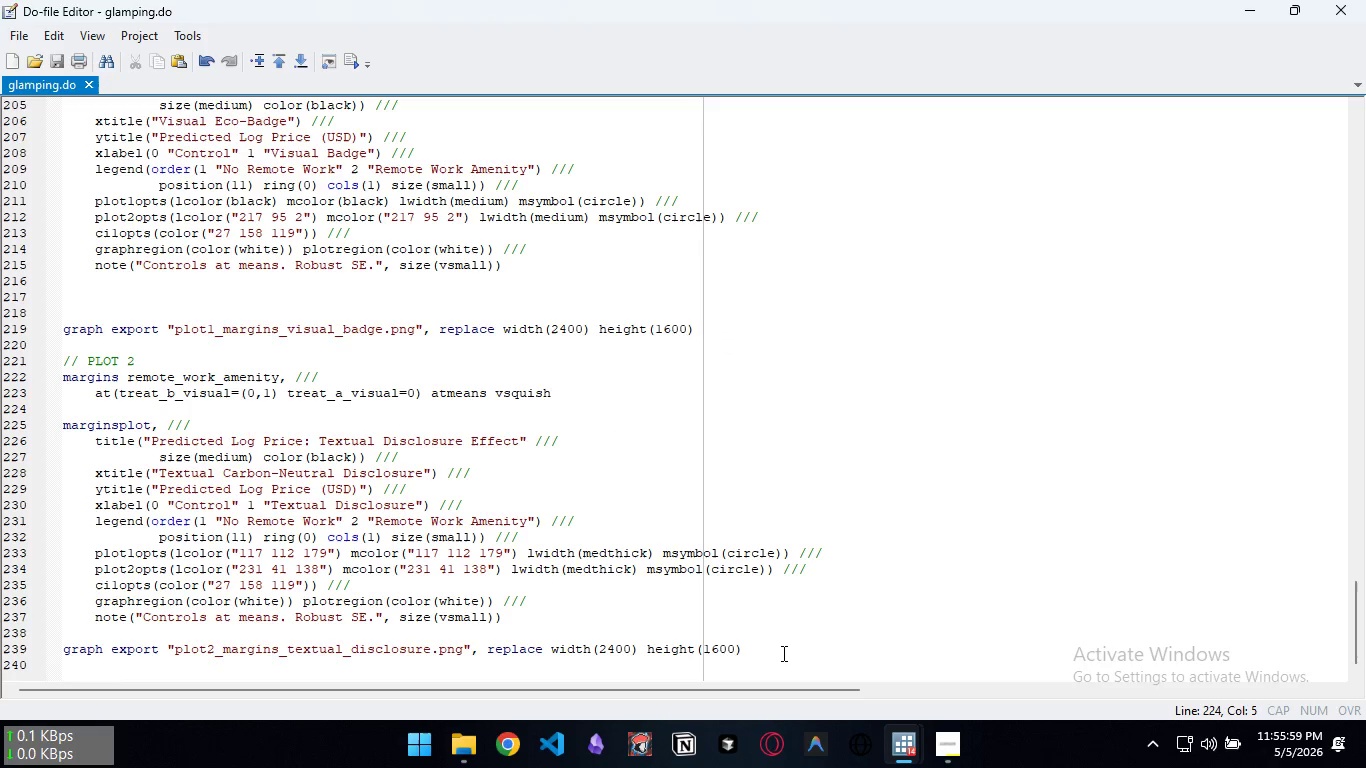 
left_click([782, 653])
 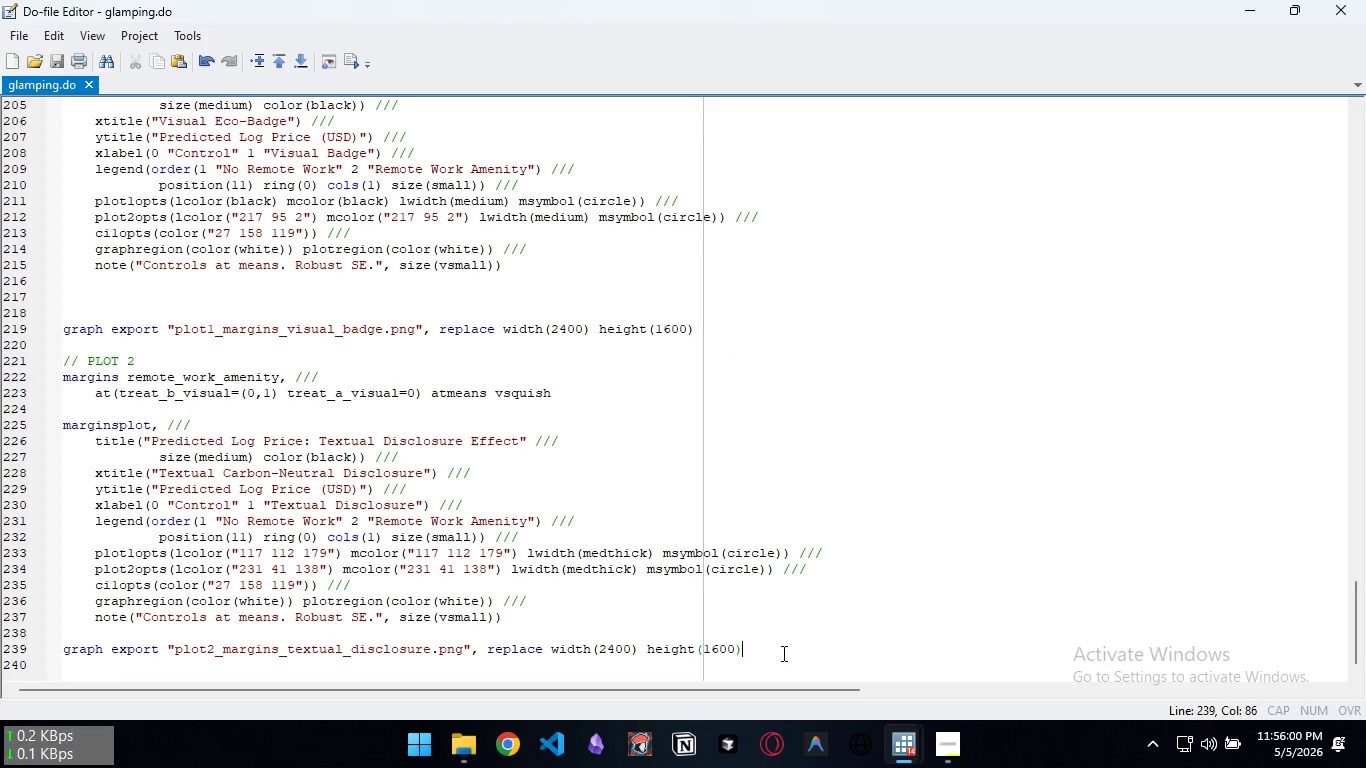 
key(Enter)
 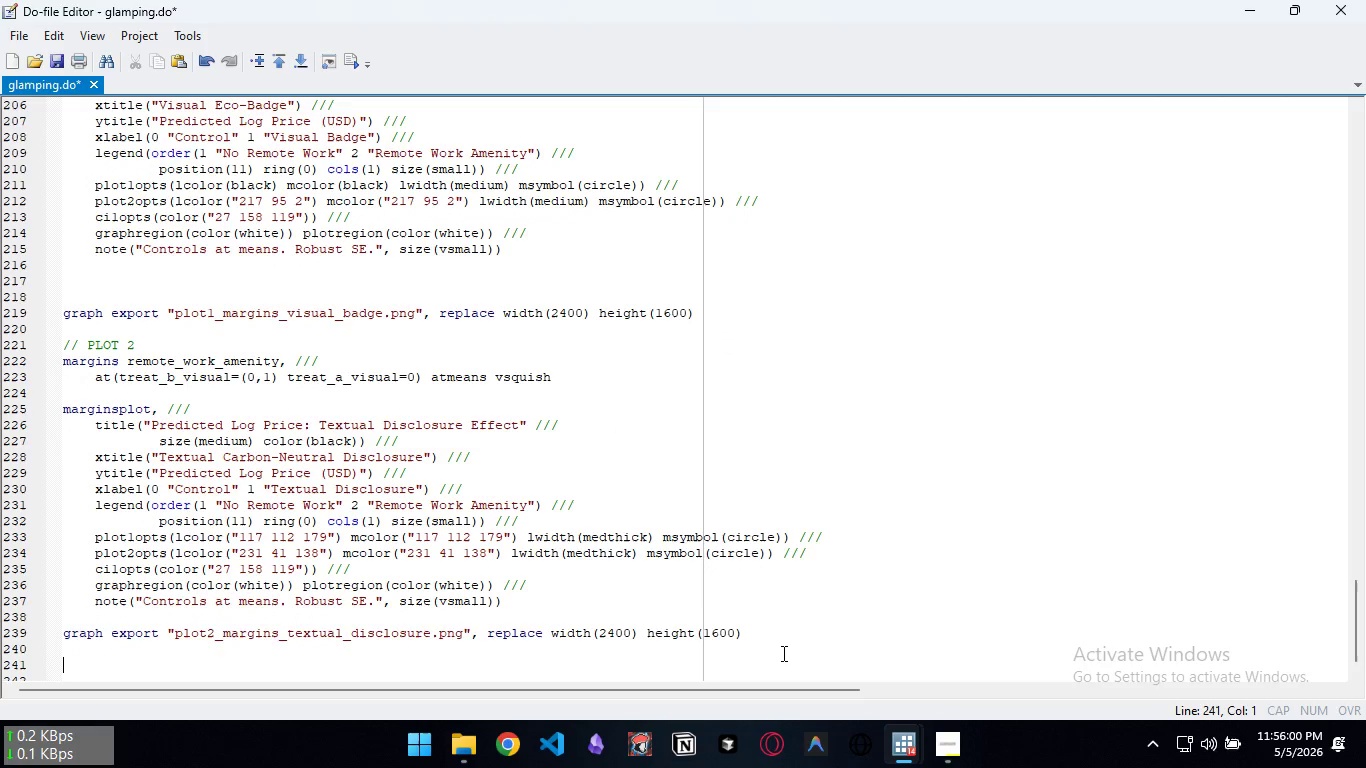 
key(Enter)
 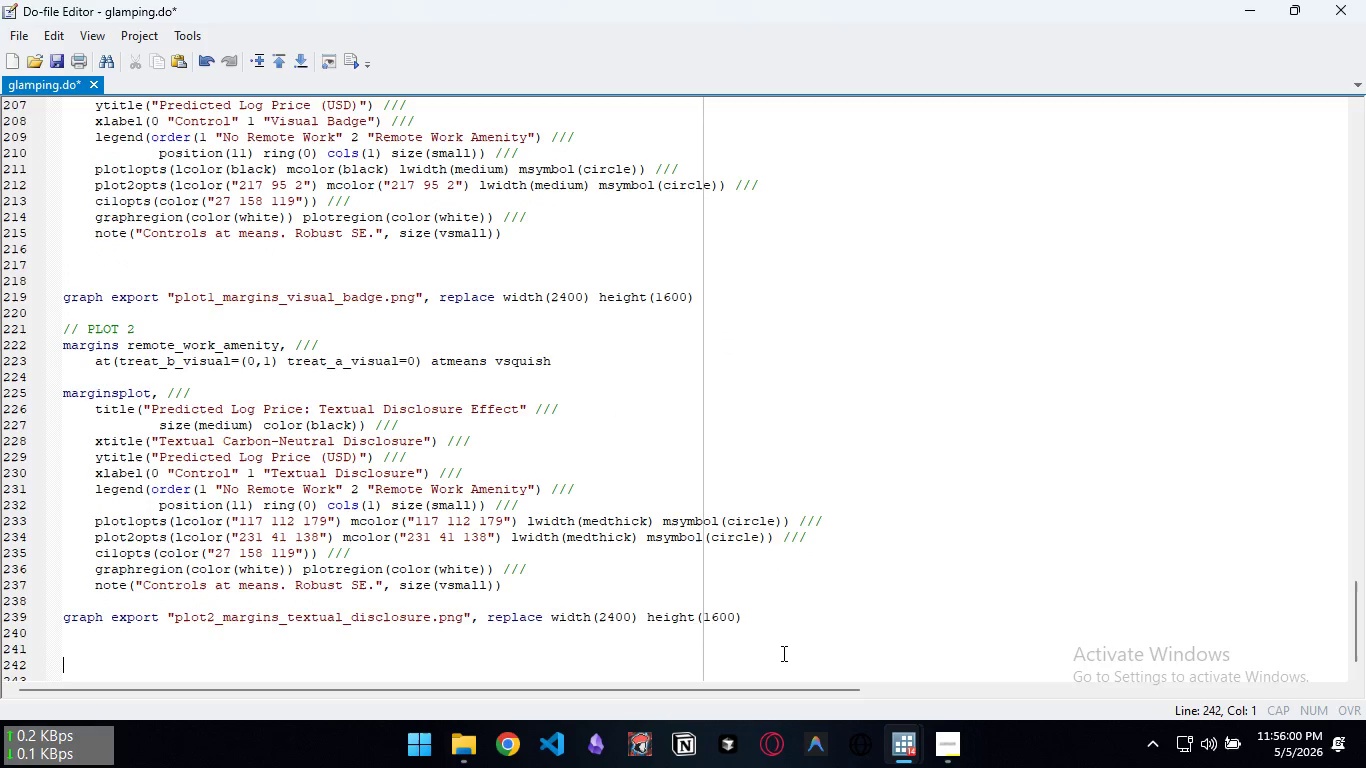 
key(Enter)
 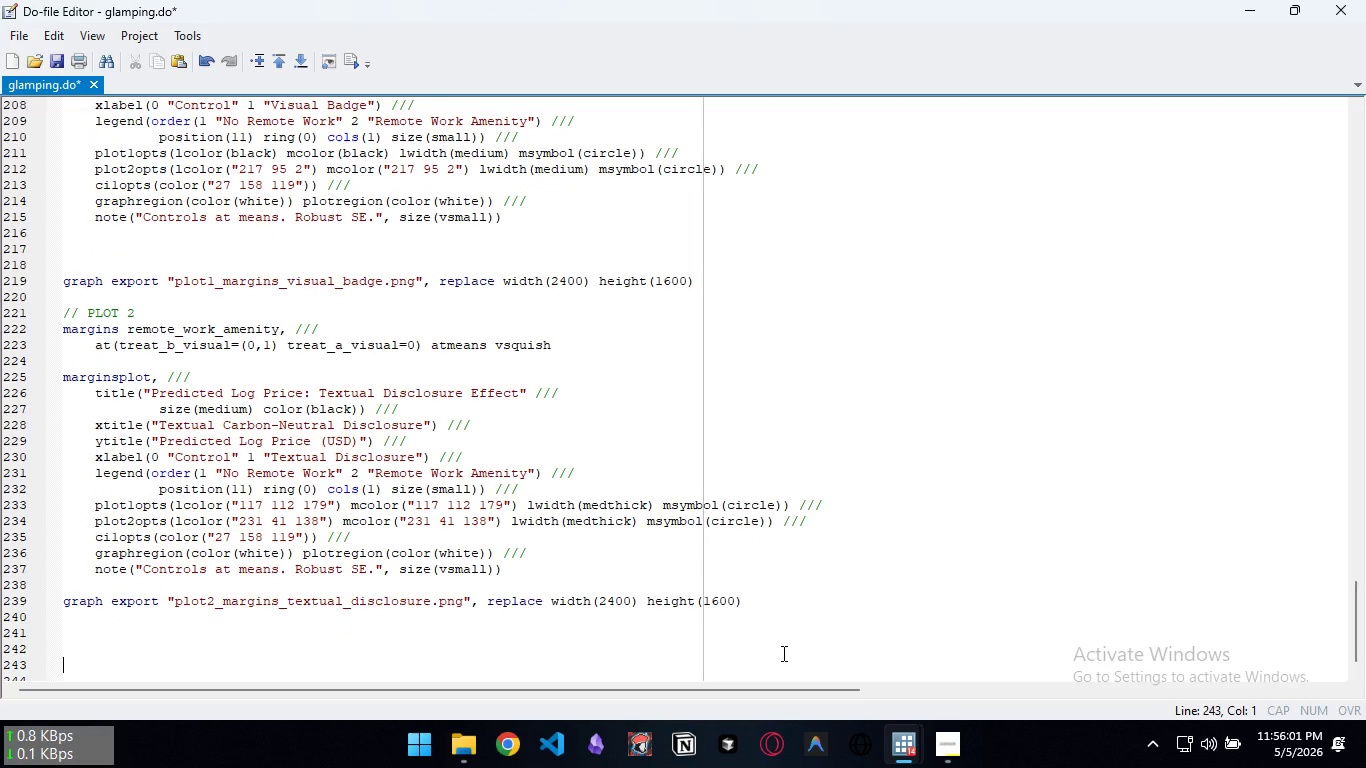 
key(Enter)
 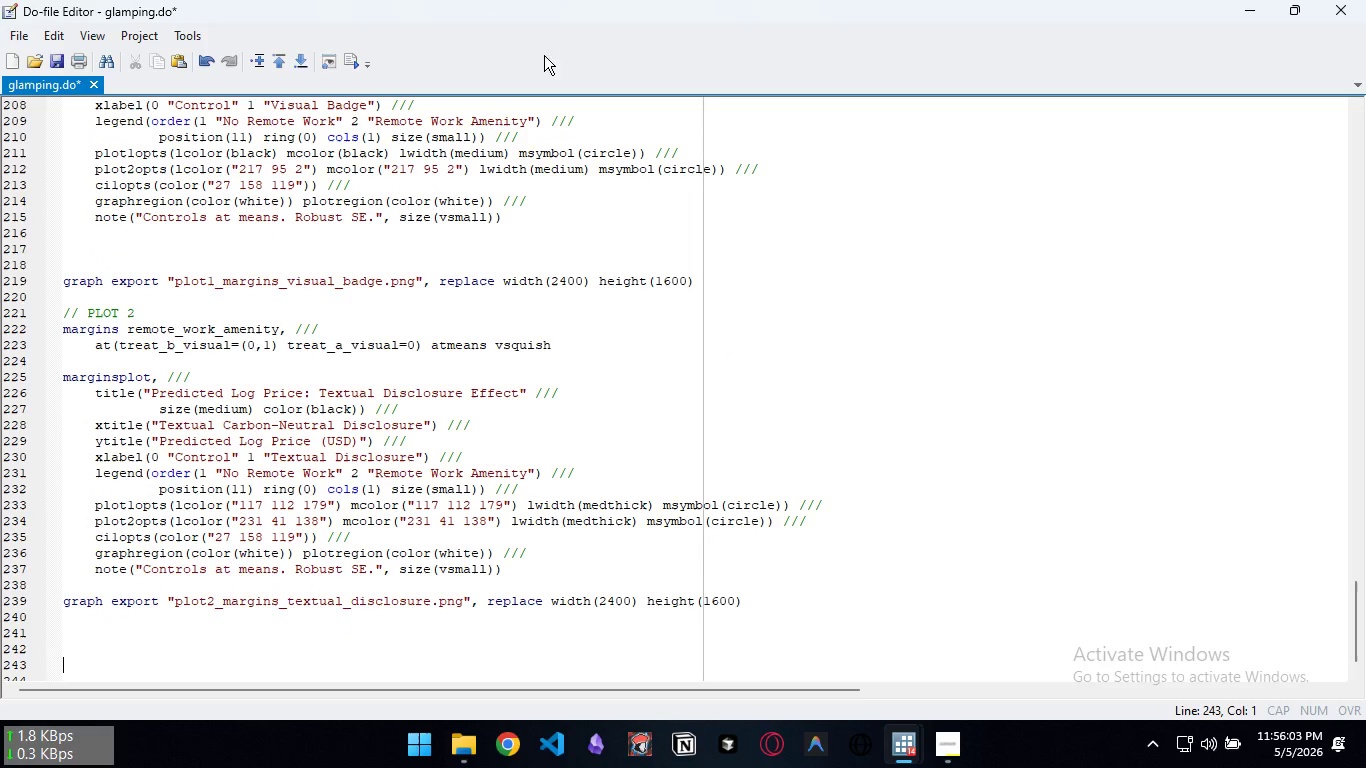 
left_click_drag(start_coordinate=[540, 9], to_coordinate=[877, 122])
 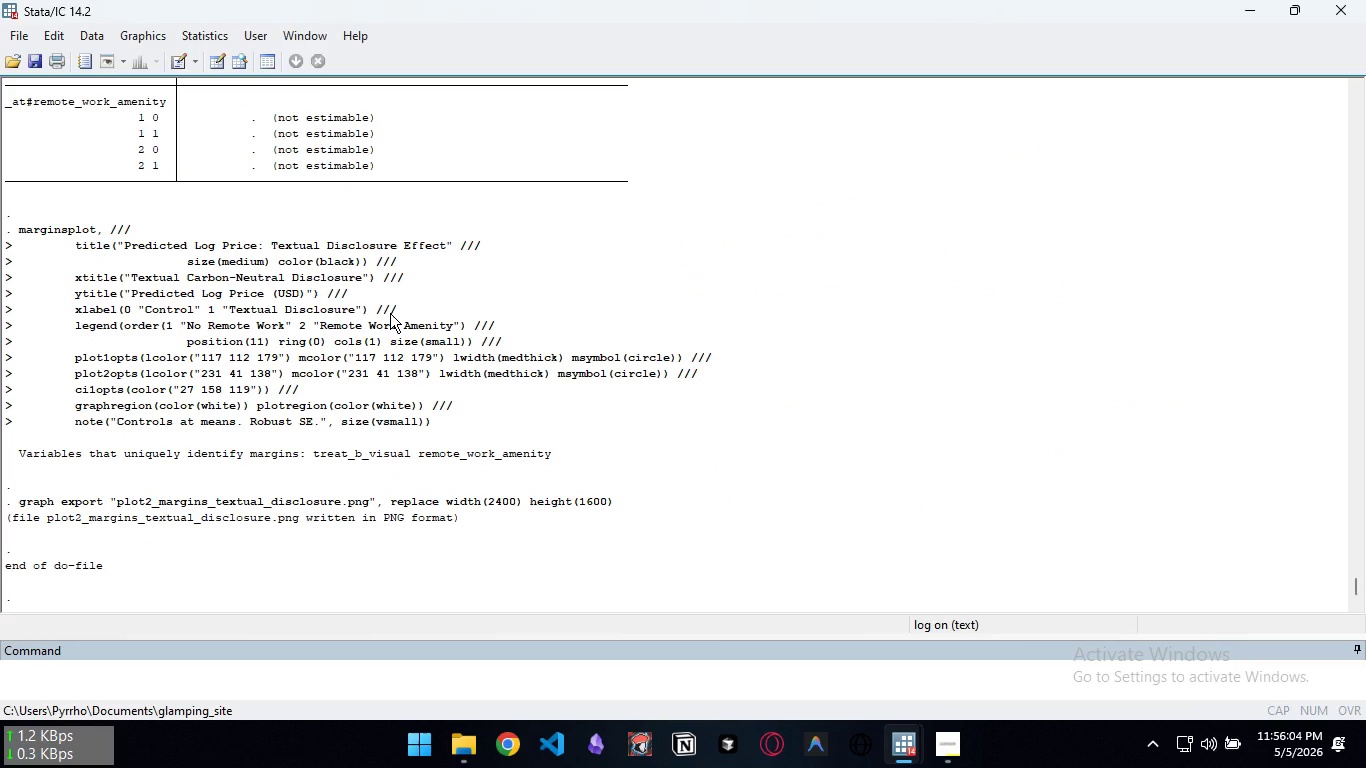 
left_click([390, 313])
 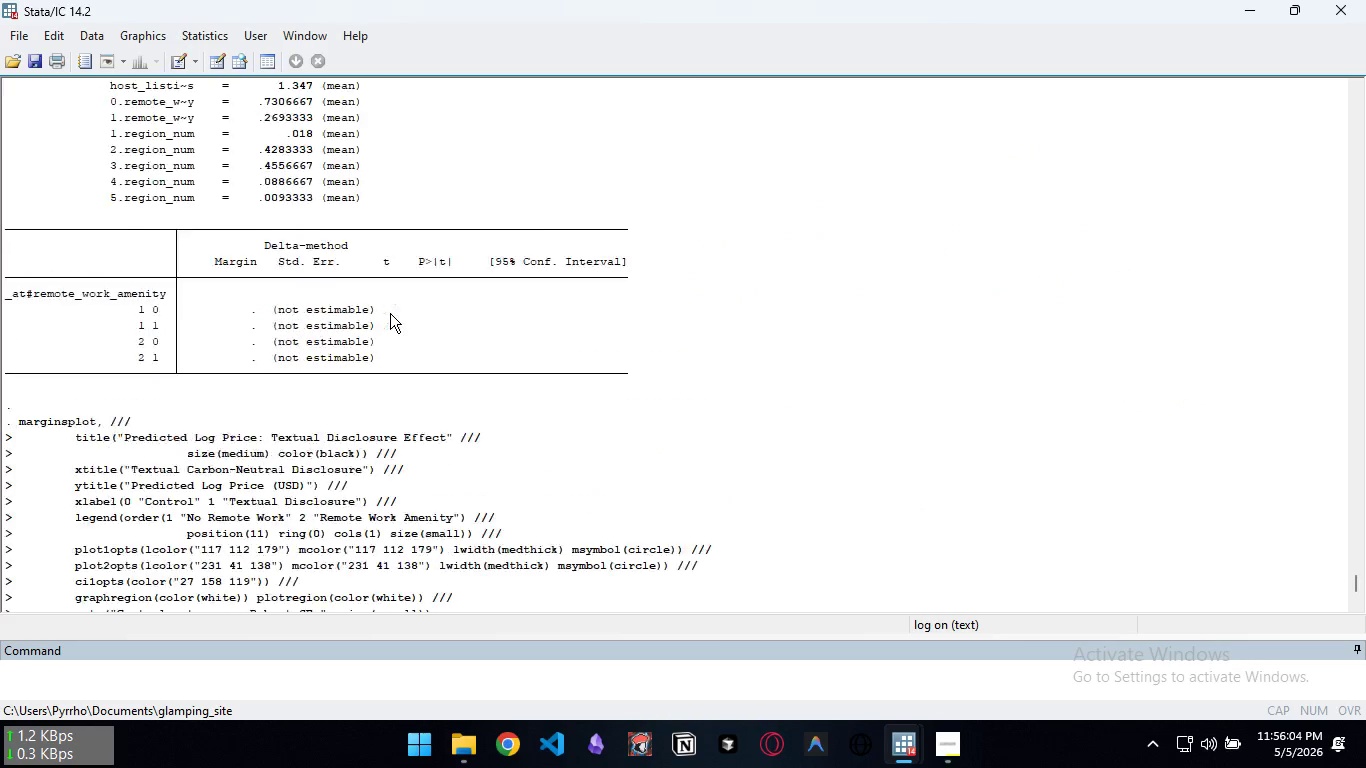 
scroll: coordinate [232, 442], scroll_direction: up, amount: 81.0
 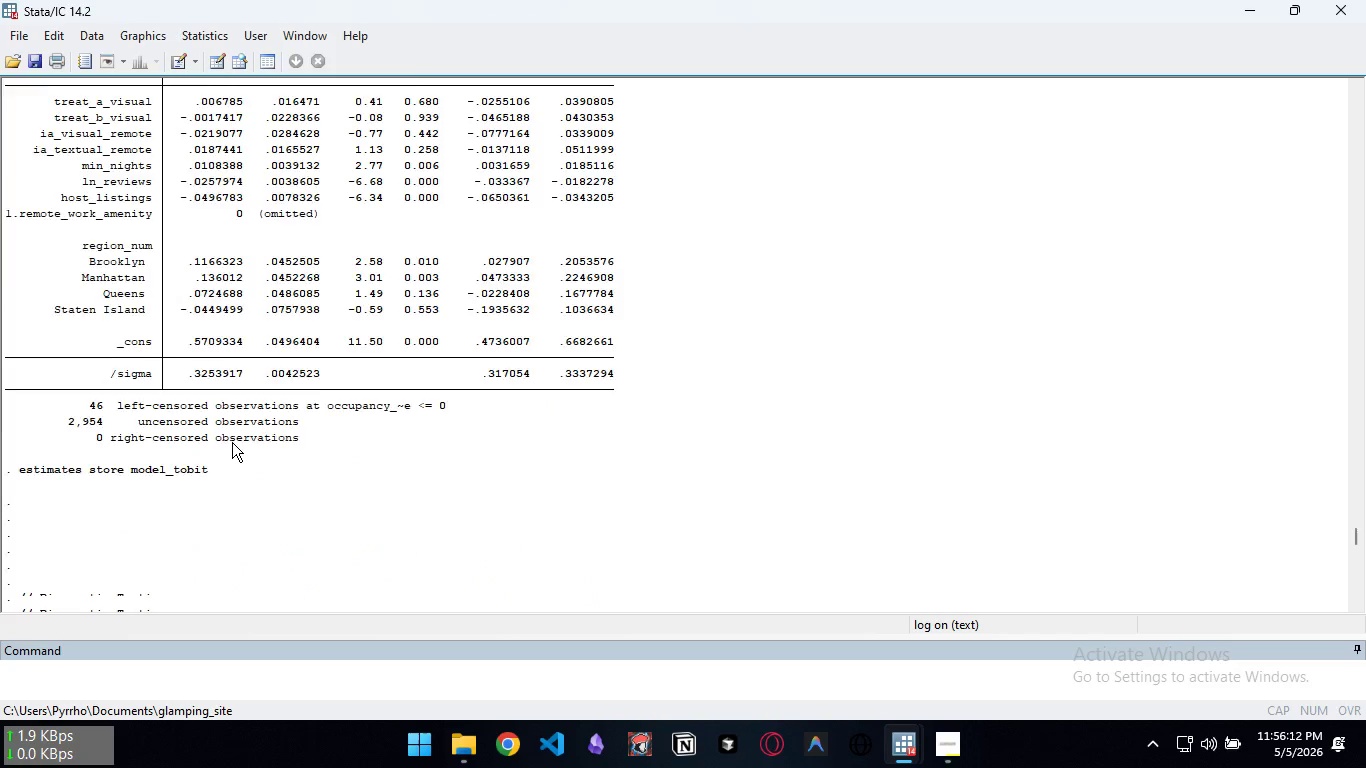 
scroll: coordinate [232, 442], scroll_direction: down, amount: 53.0
 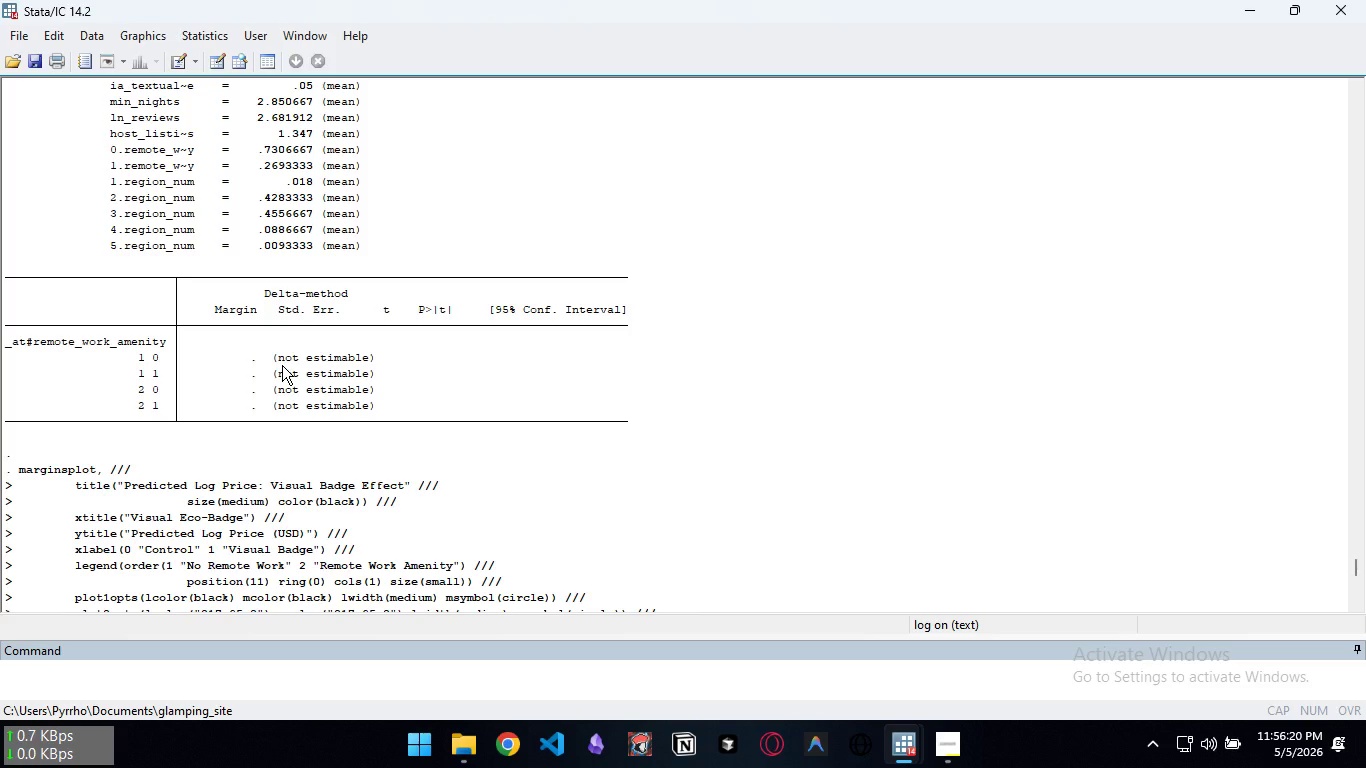 
wait(9.49)
 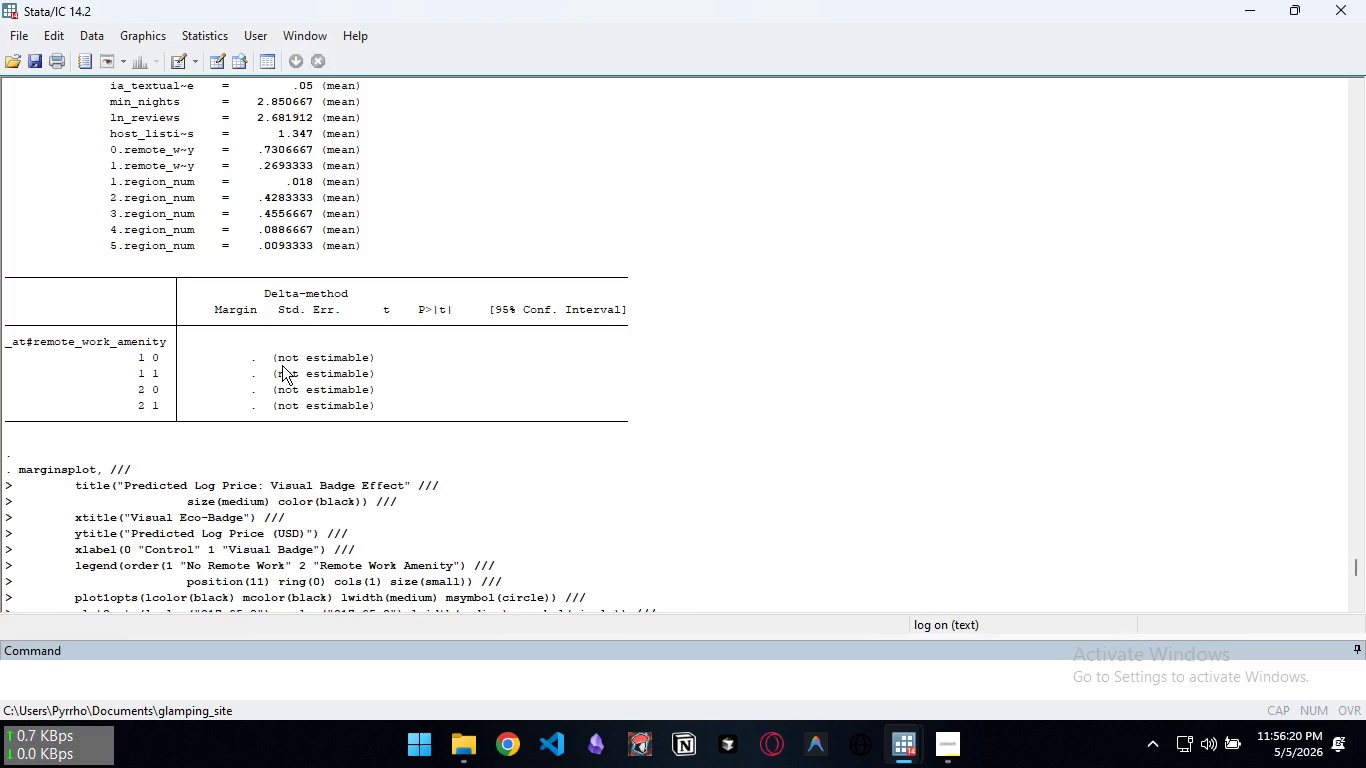 
left_click_drag(start_coordinate=[276, 355], to_coordinate=[376, 400])
 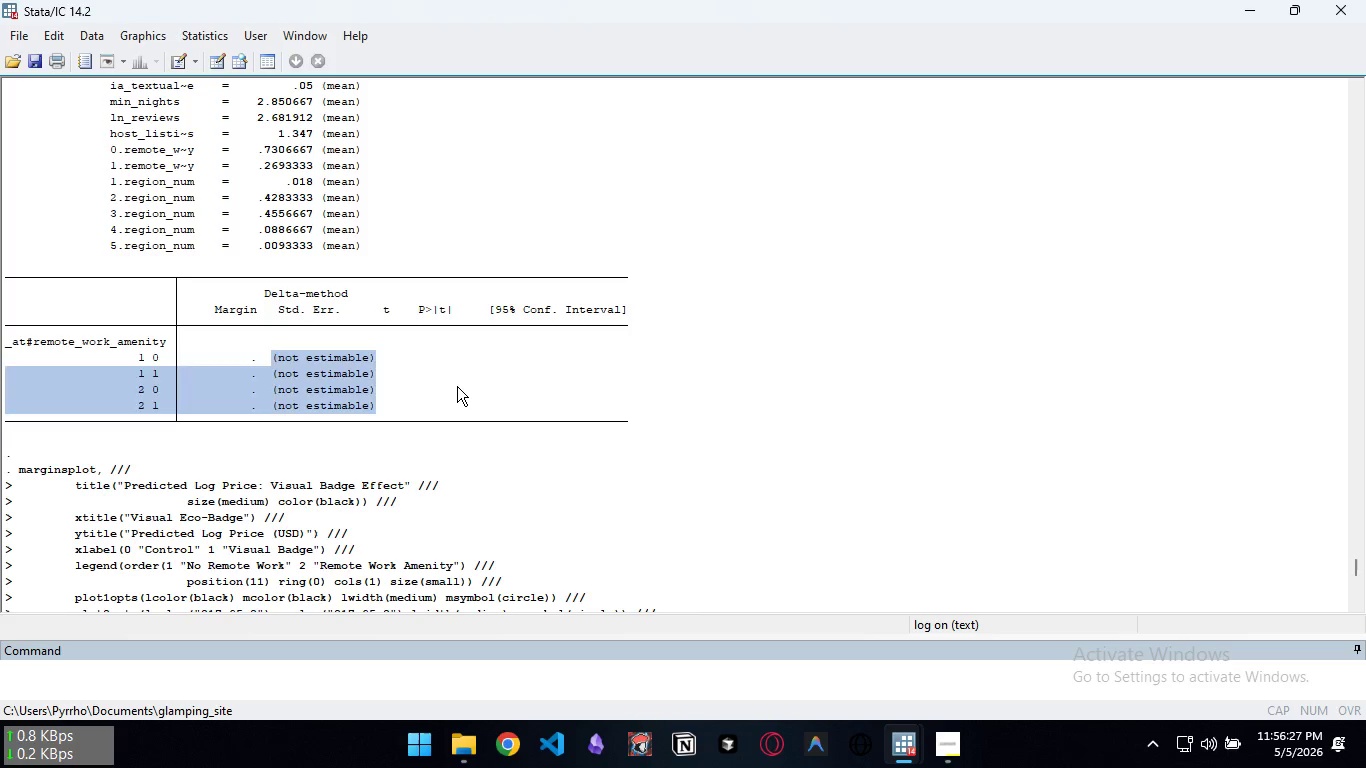 
left_click([457, 386])
 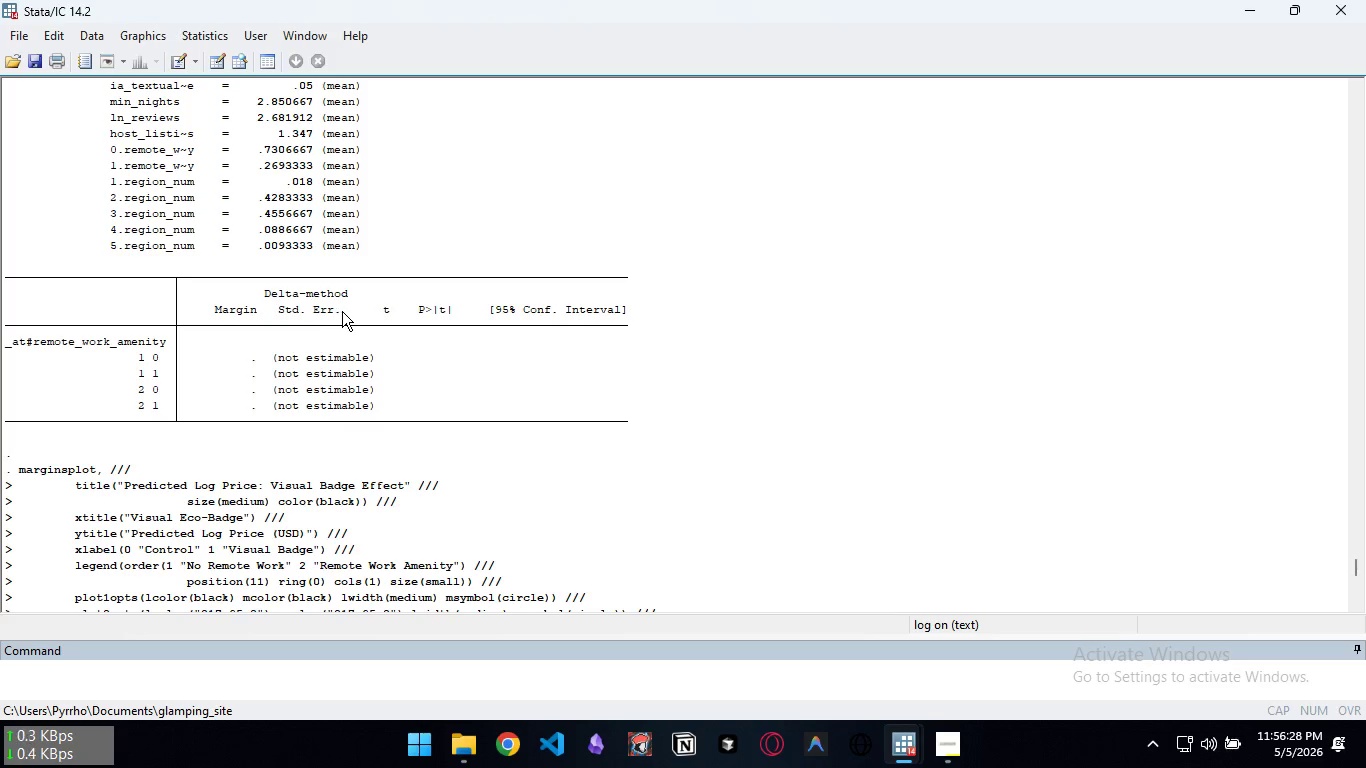 
left_click_drag(start_coordinate=[342, 311], to_coordinate=[314, 309])
 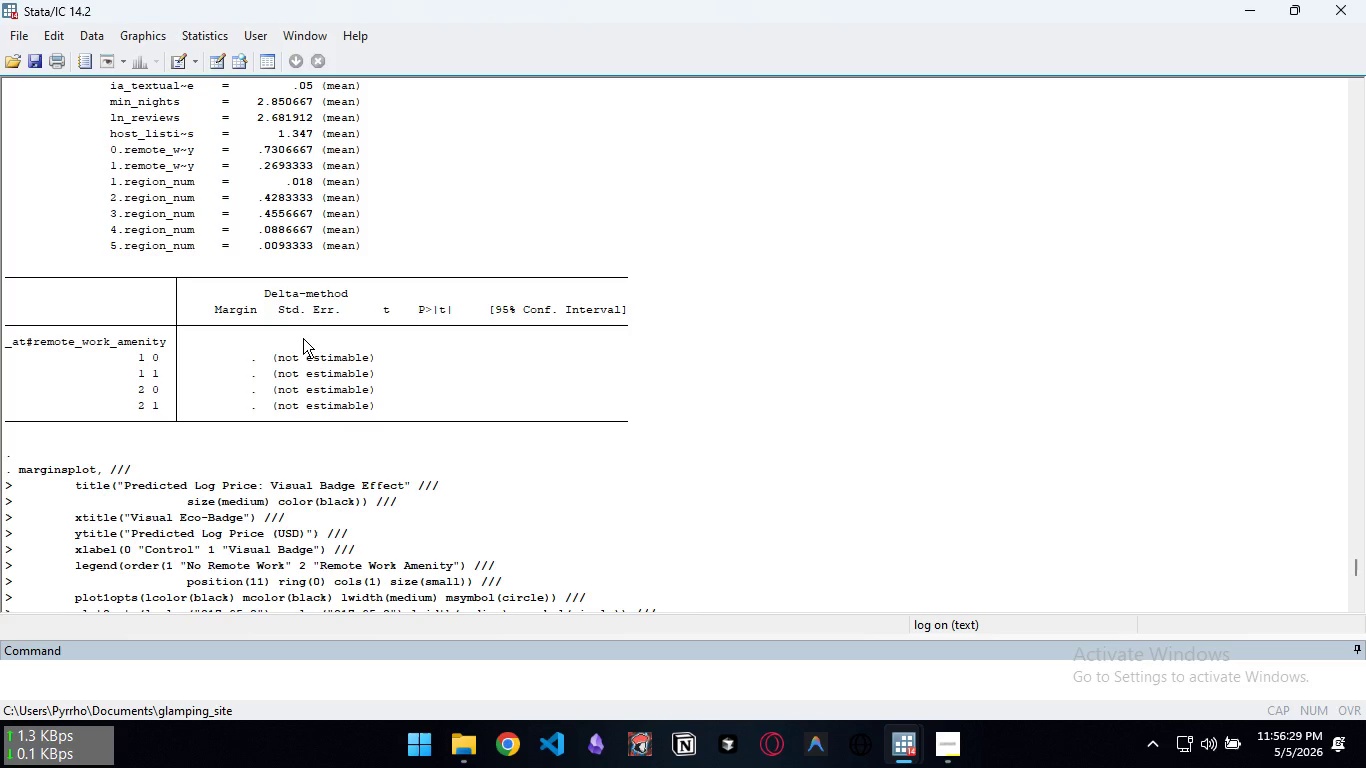 
left_click([303, 338])
 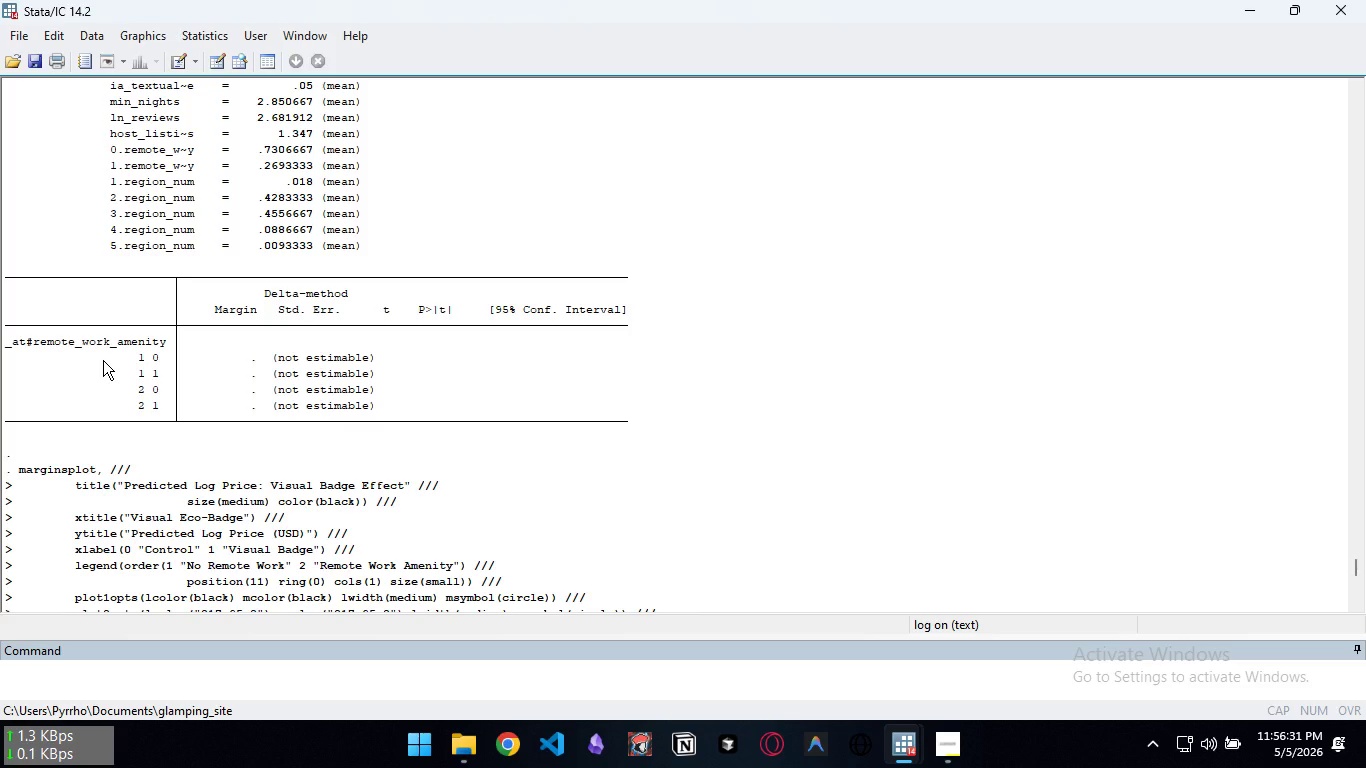 
scroll: coordinate [103, 360], scroll_direction: down, amount: 1.0
 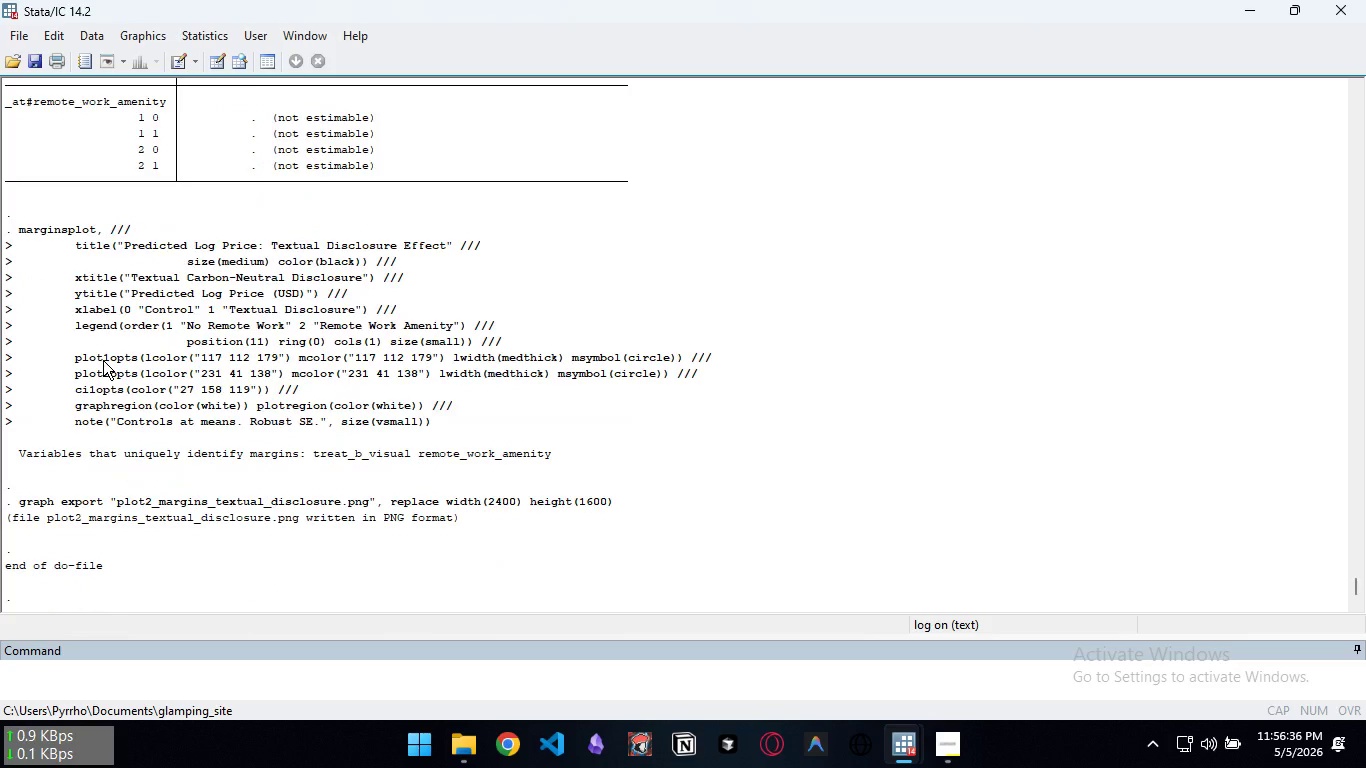 
left_click_drag(start_coordinate=[76, 243], to_coordinate=[471, 418])
 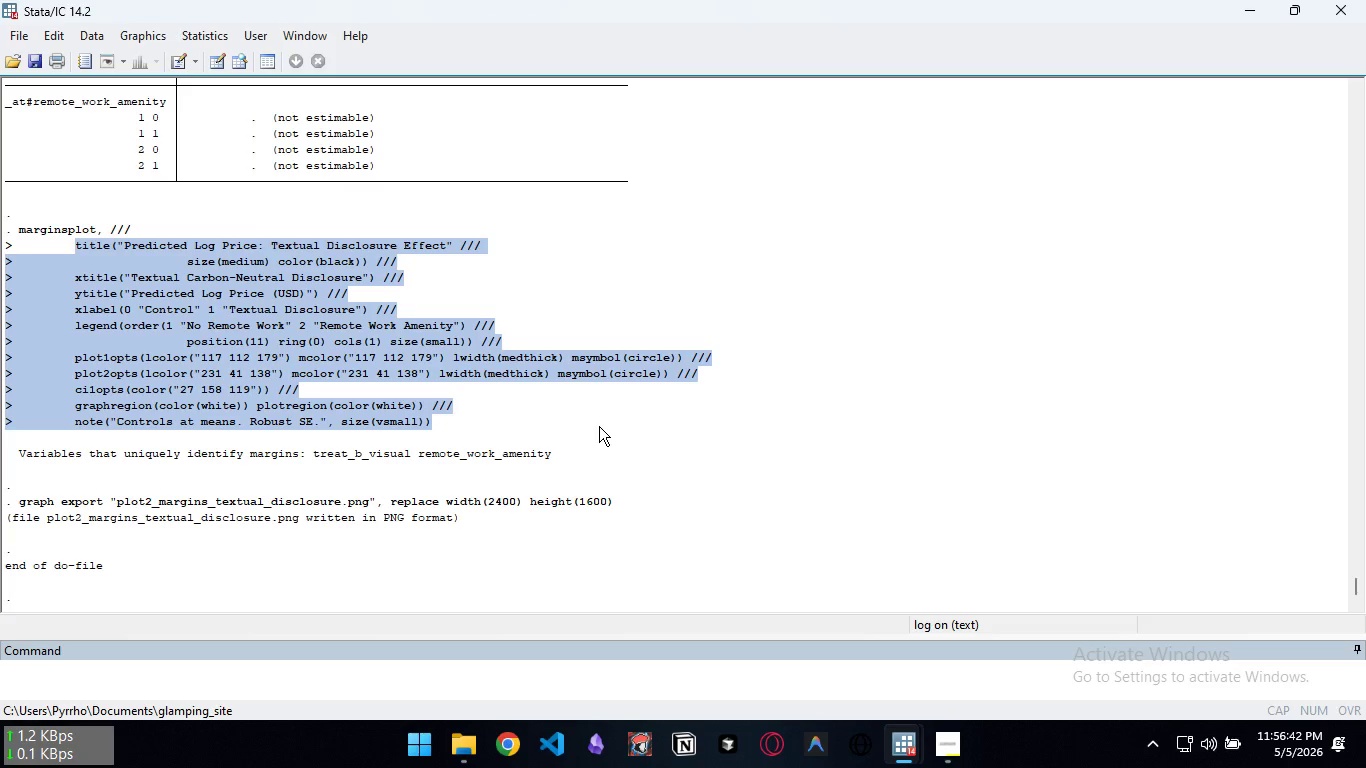 
wait(8.23)
 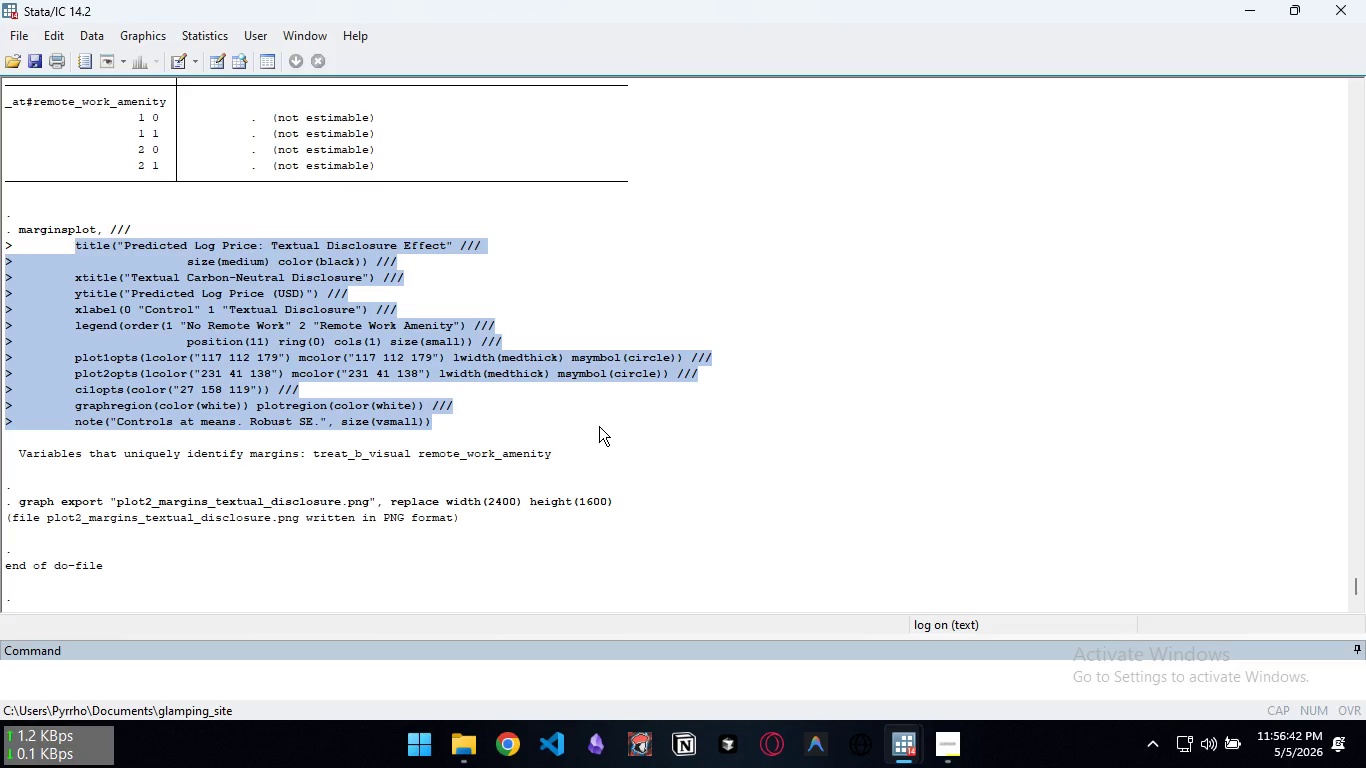 
left_click([599, 427])
 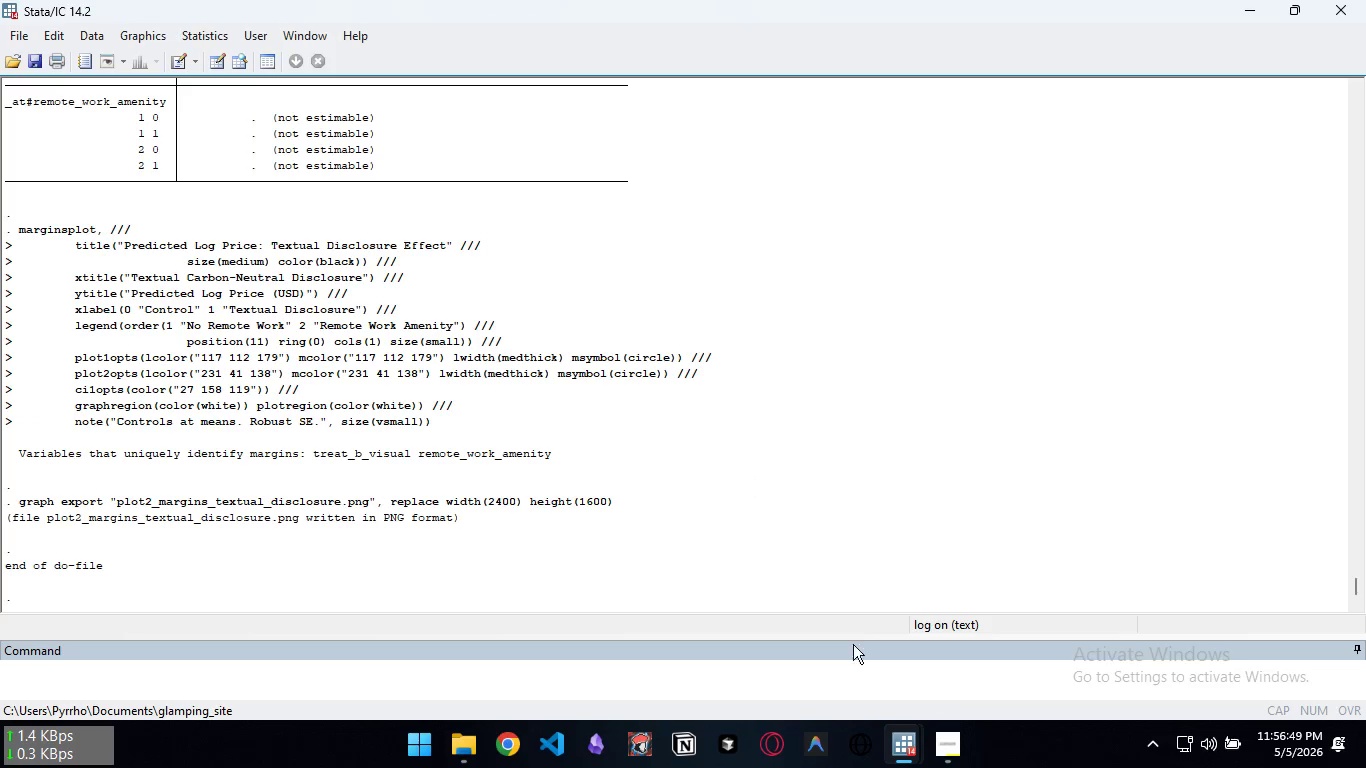 
left_click([903, 757])
 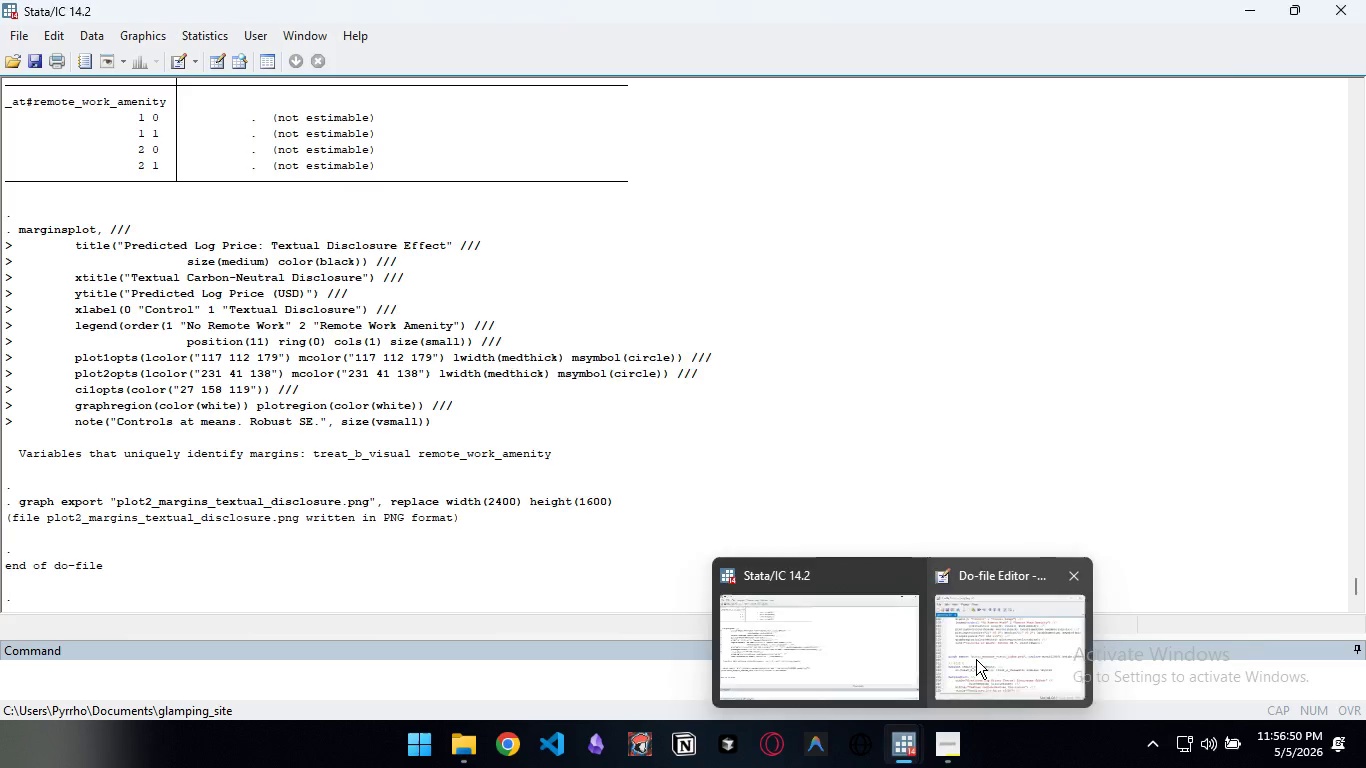 
left_click([980, 653])
 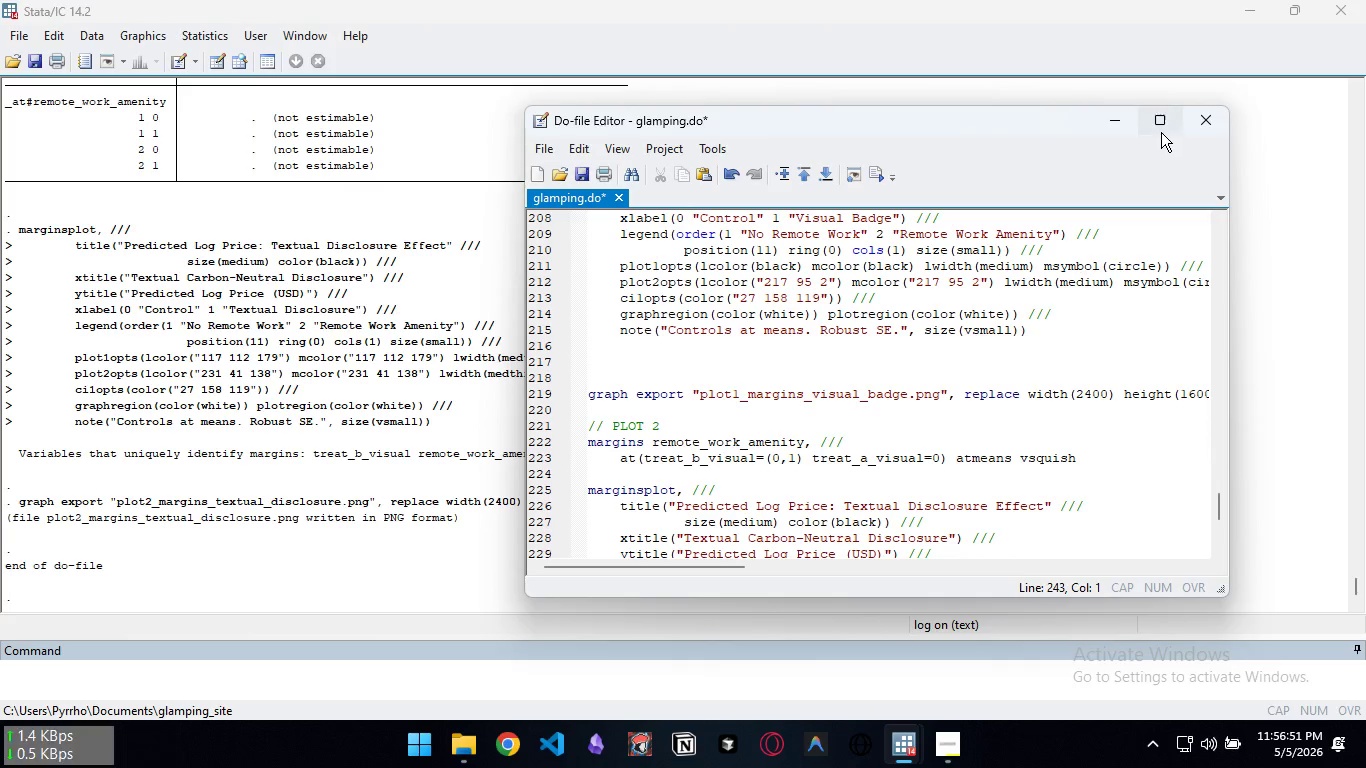 
left_click([1161, 131])
 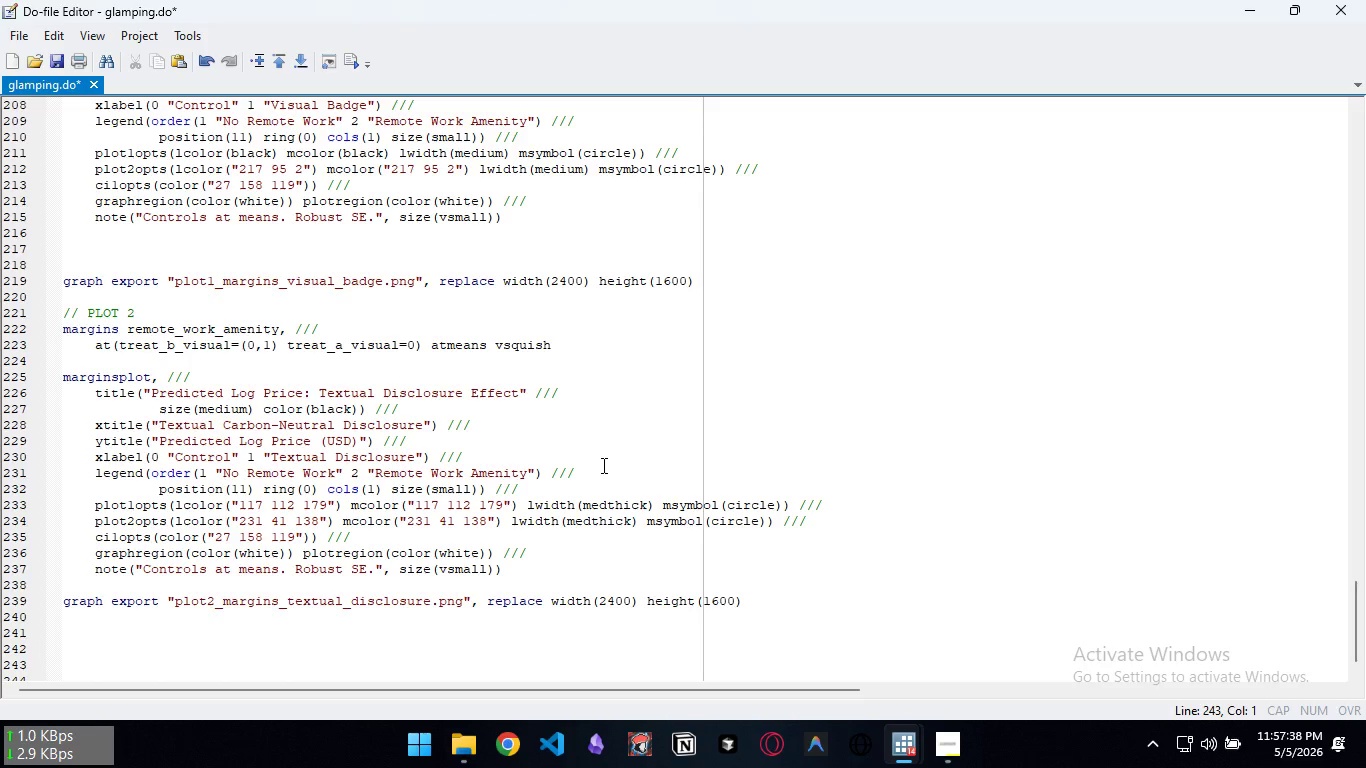 
wait(51.84)
 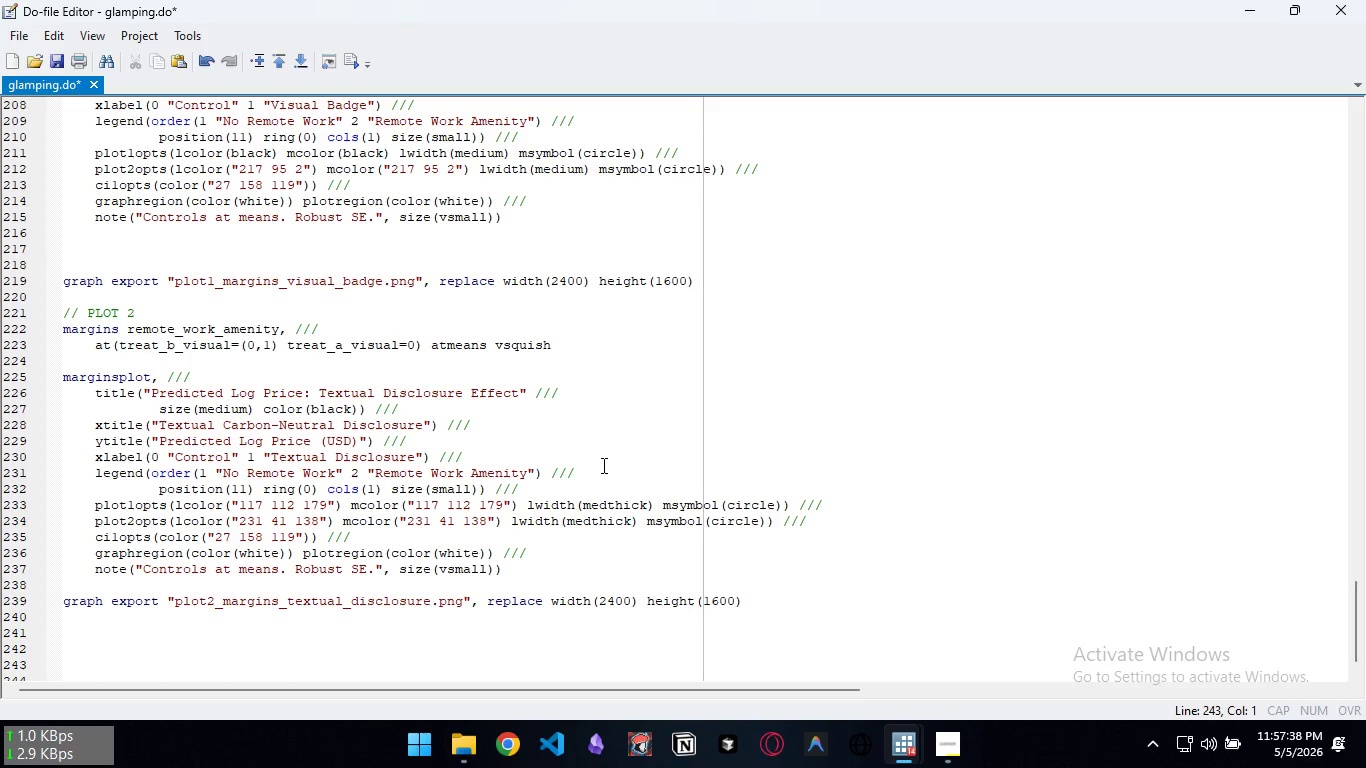 
left_click([601, 465])
 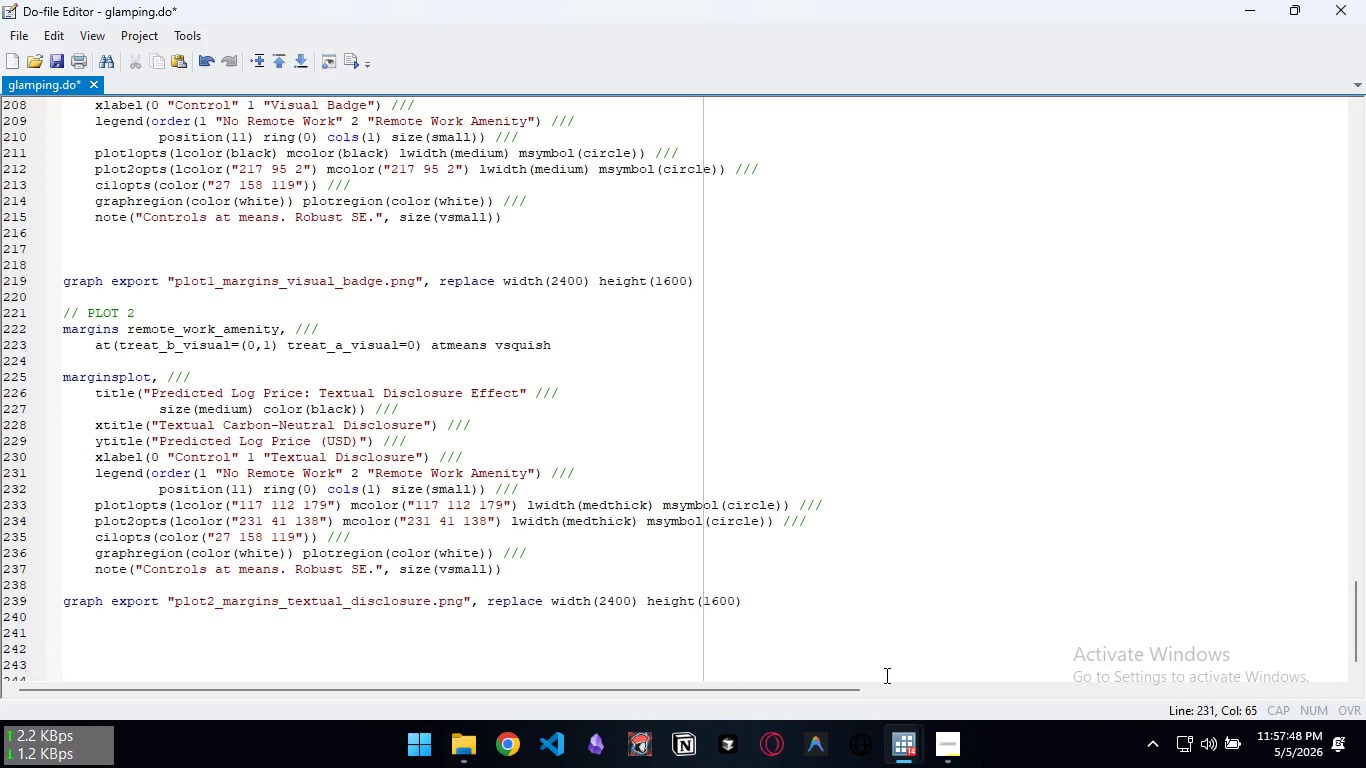 
wait(6.39)
 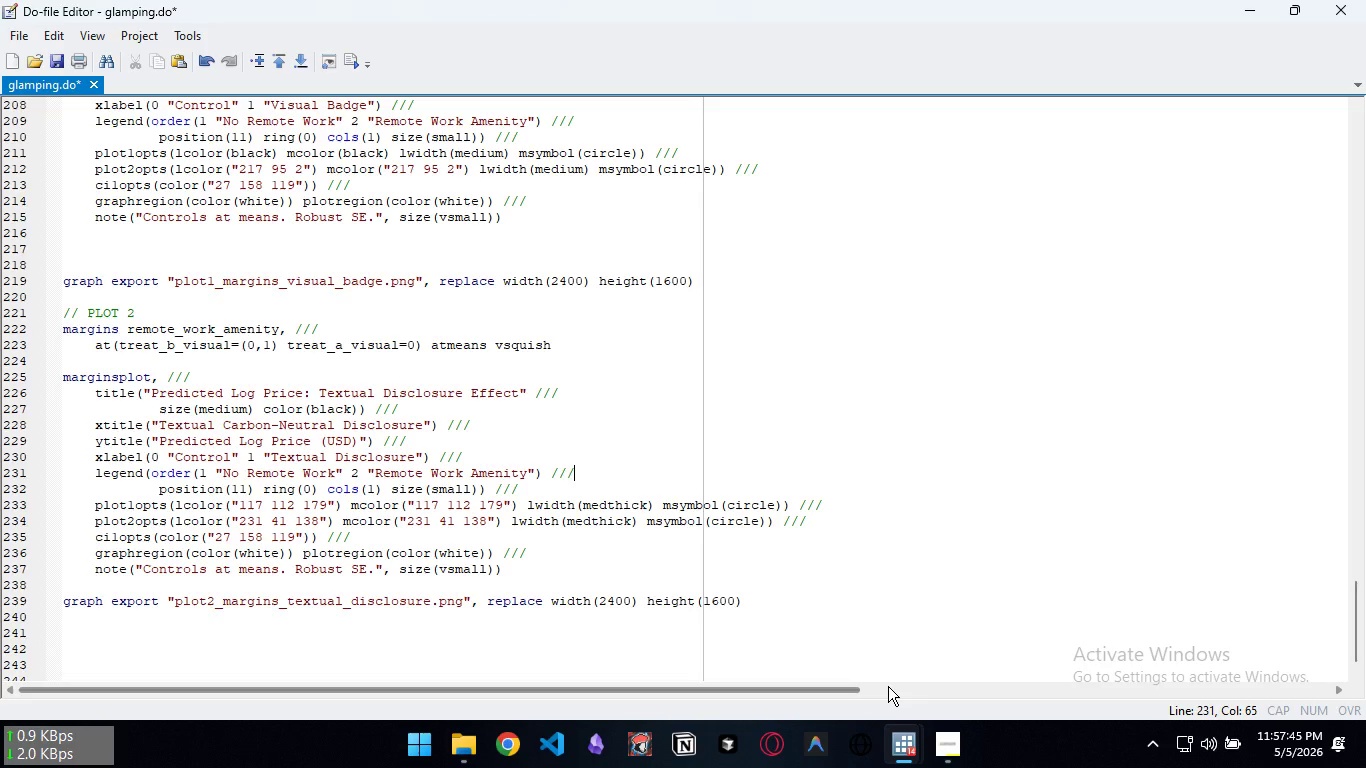 
scroll: coordinate [573, 580], scroll_direction: down, amount: 2.0
 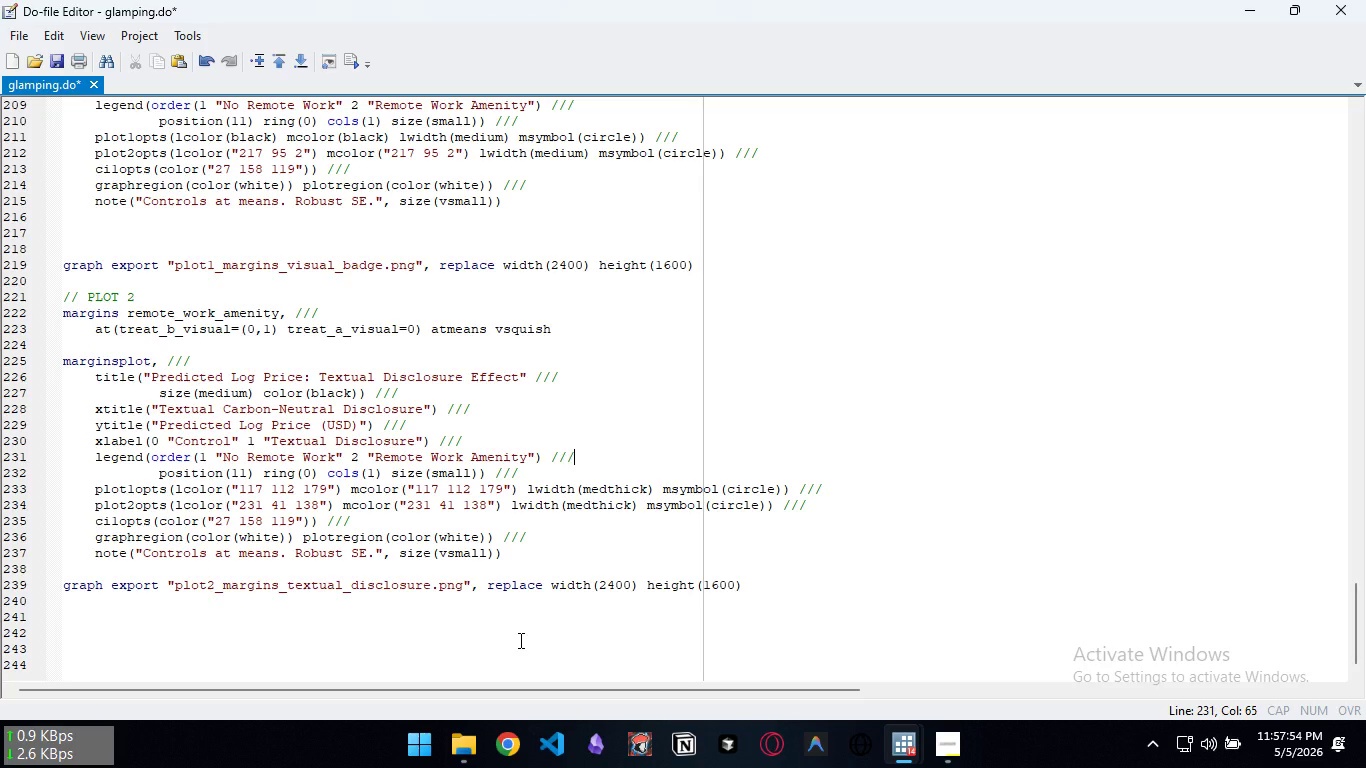 
wait(5.05)
 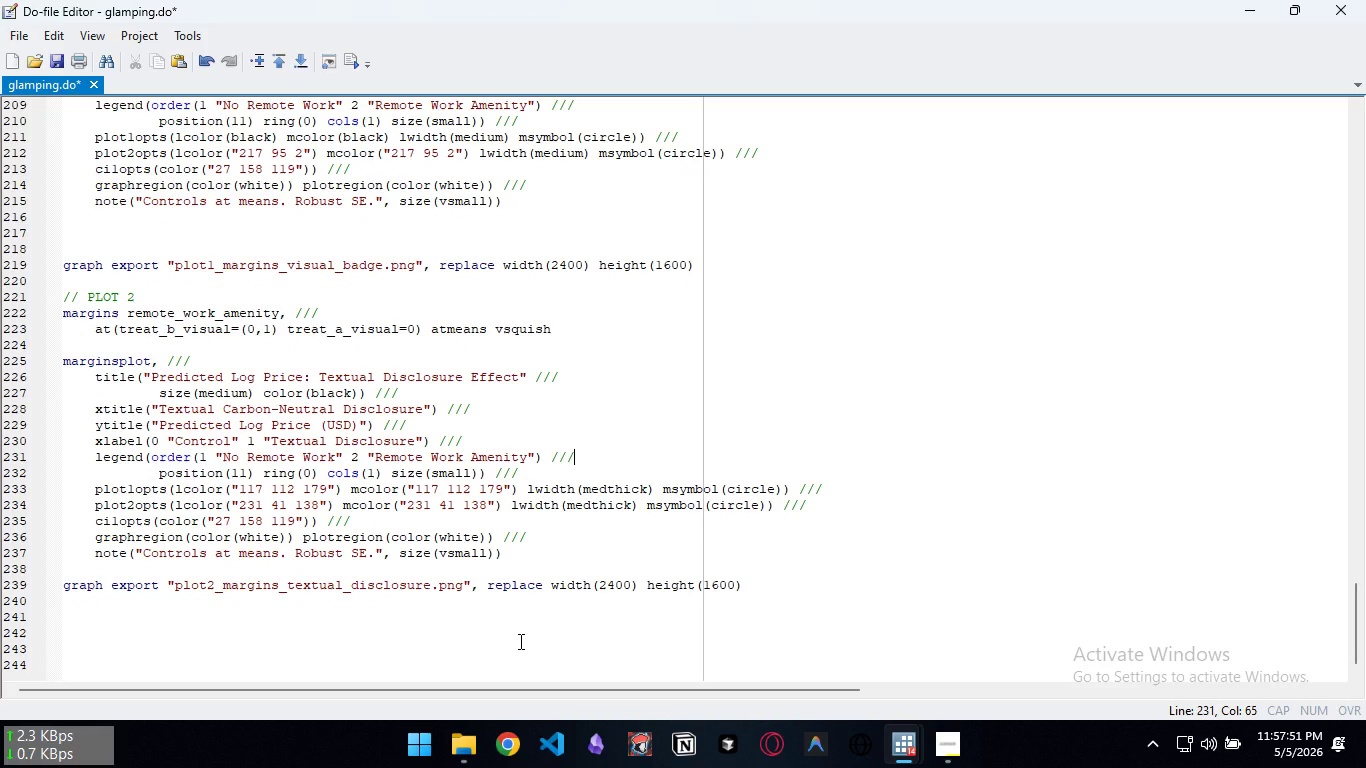 
left_click([485, 624])
 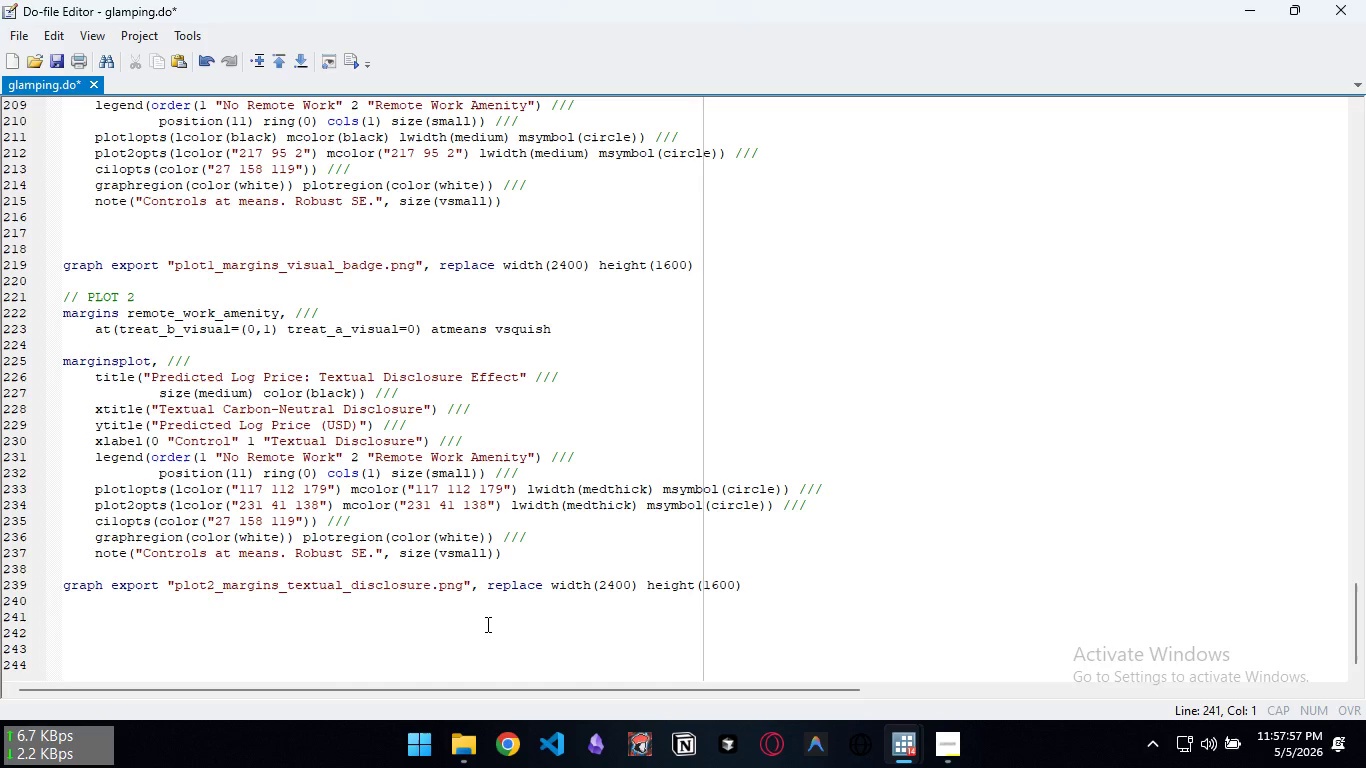 
key(Enter)
 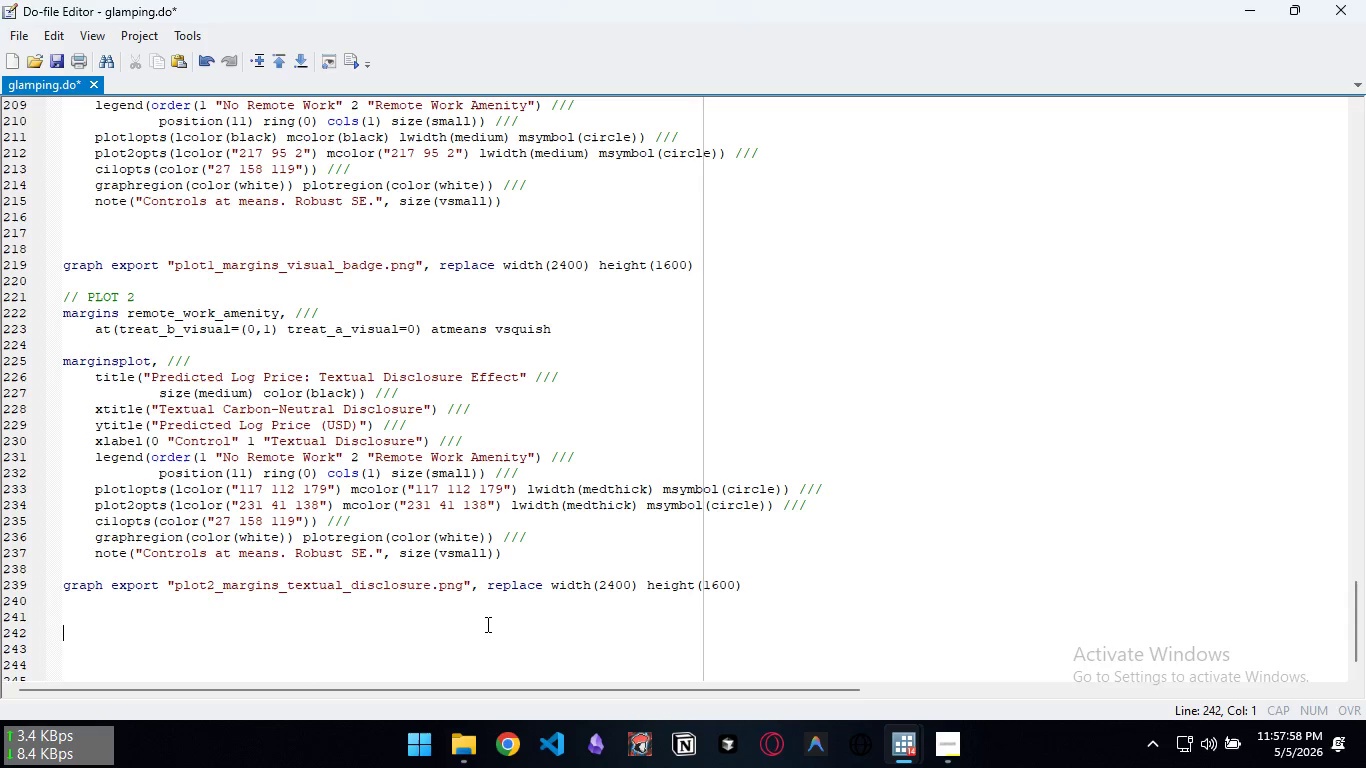 
type(??)
key(Backspace)
key(Backspace)
type(// PLOT 3)
 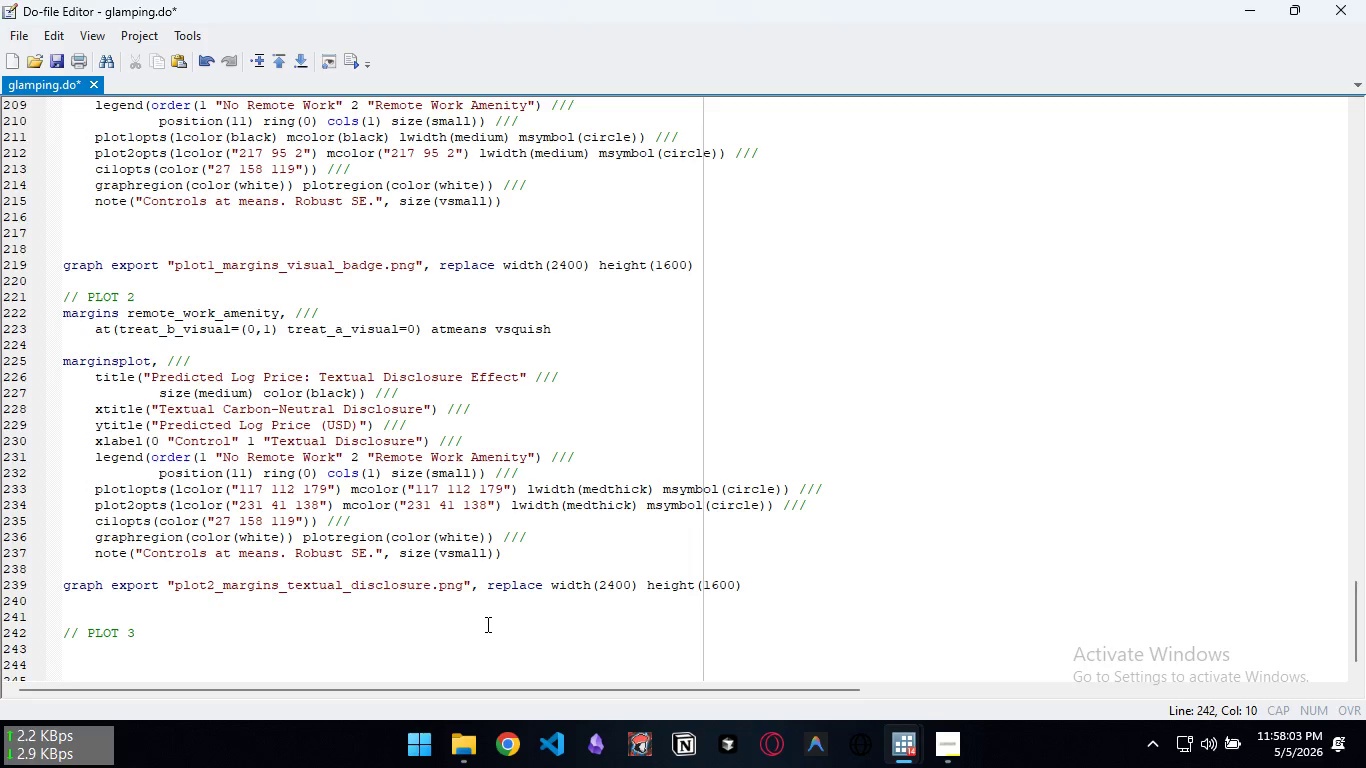 
key(Enter)
 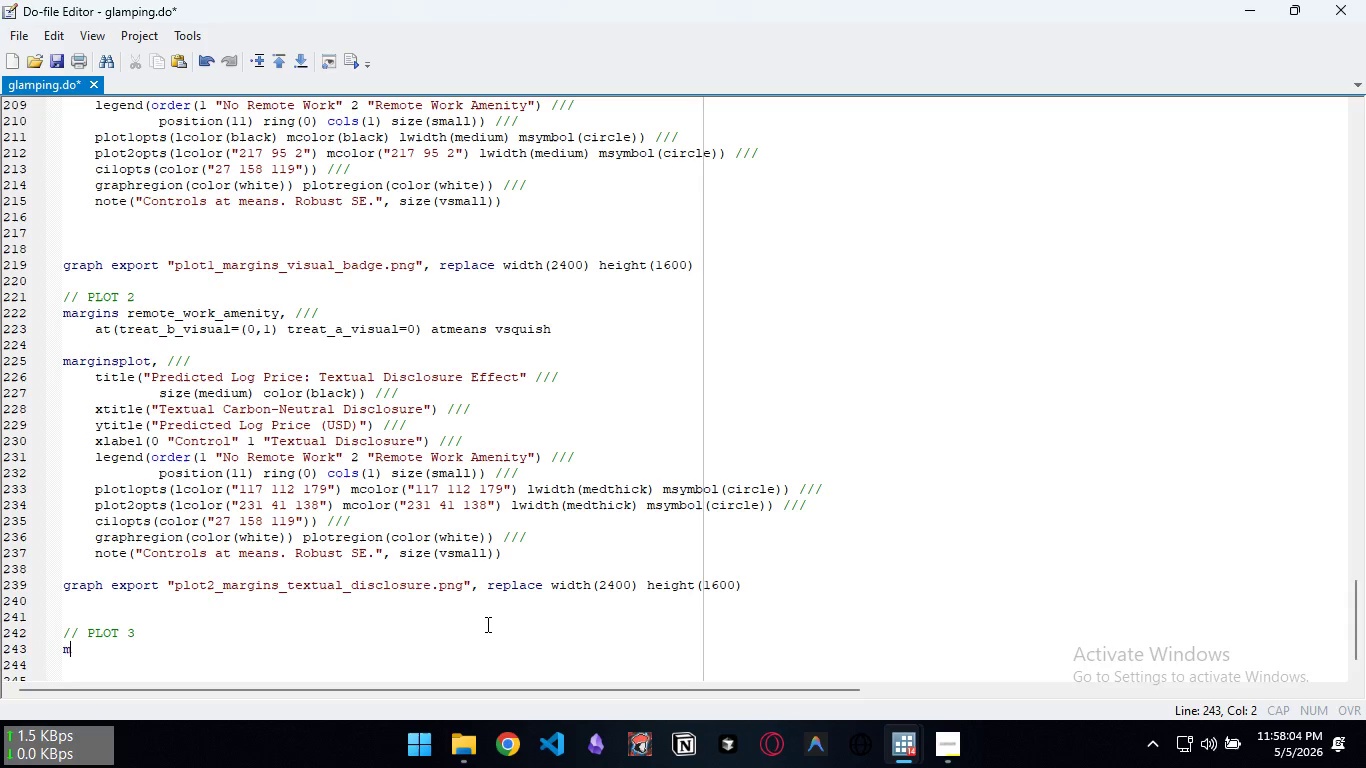 
type(margins)
 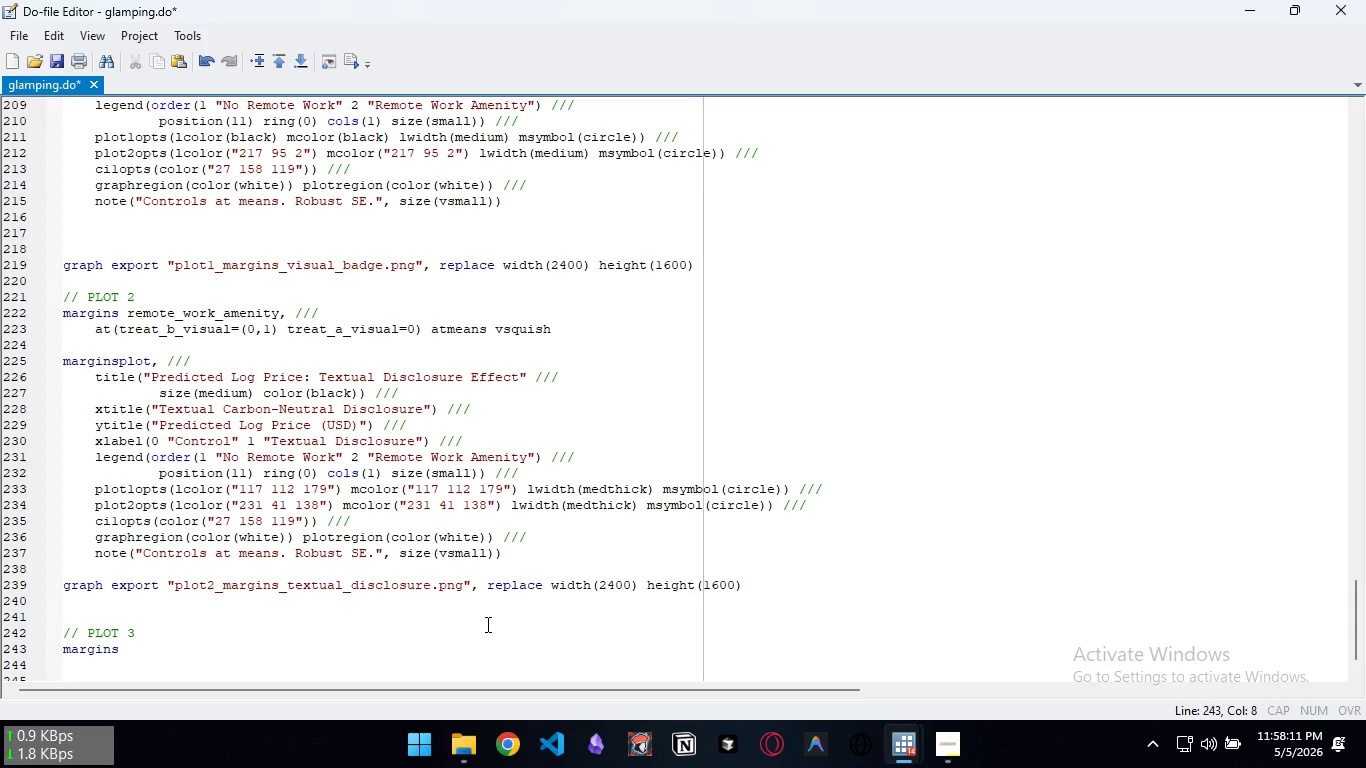 
wait(6.56)
 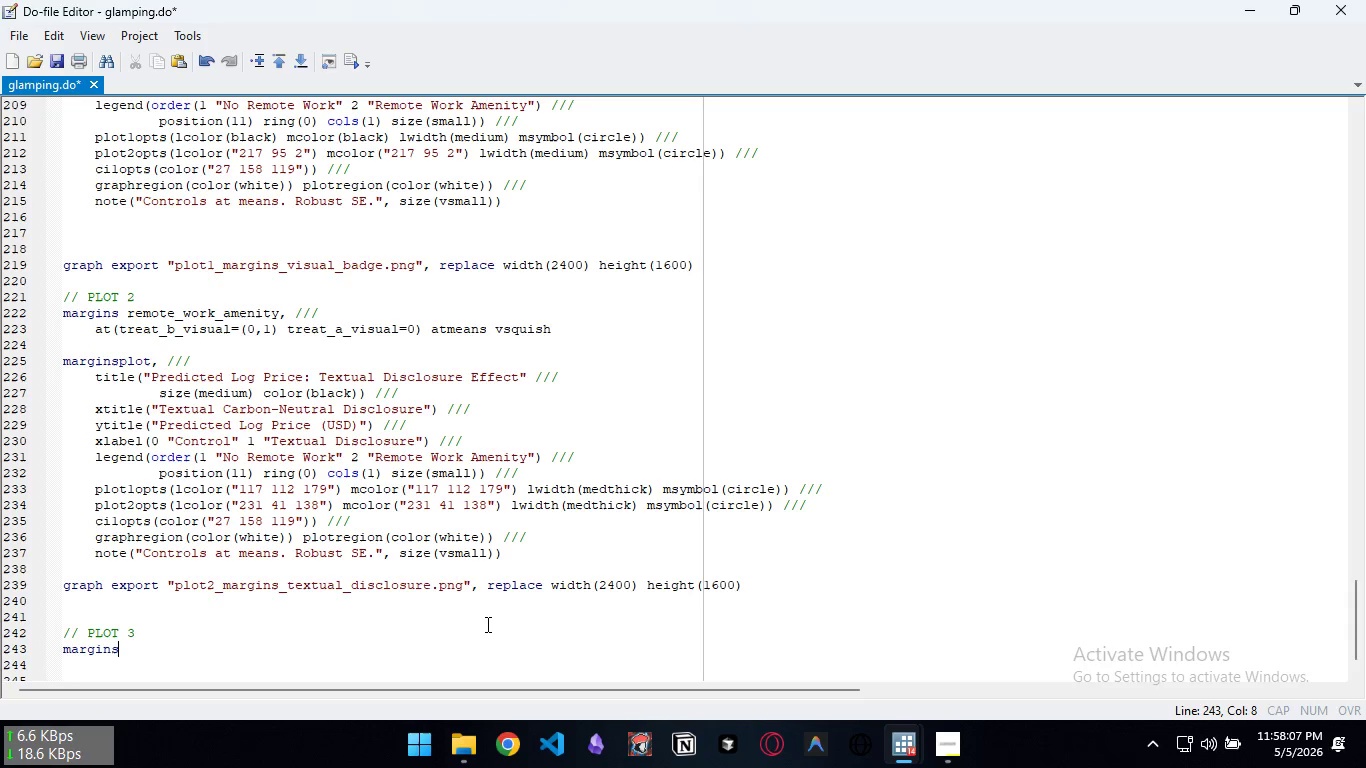 
key(Control+ControlLeft)
 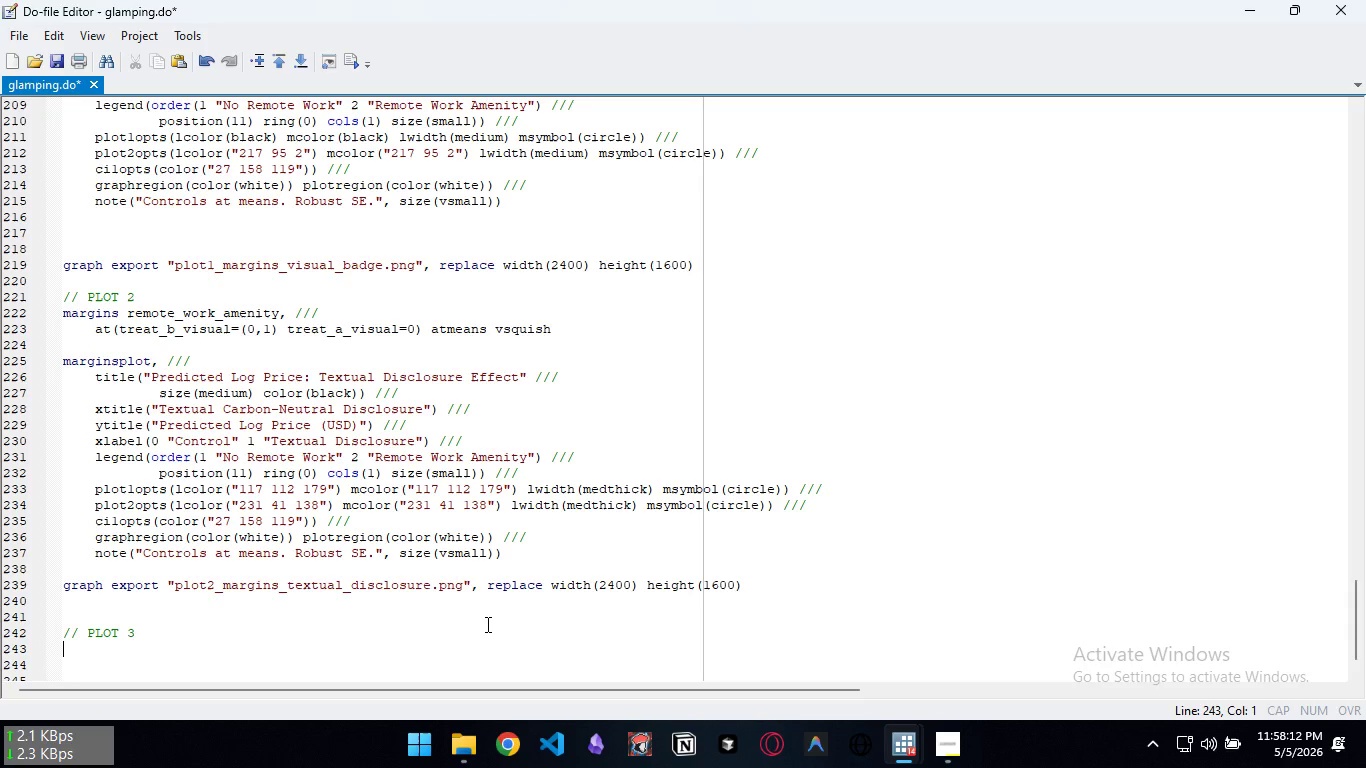 
key(Control+Backspace)
 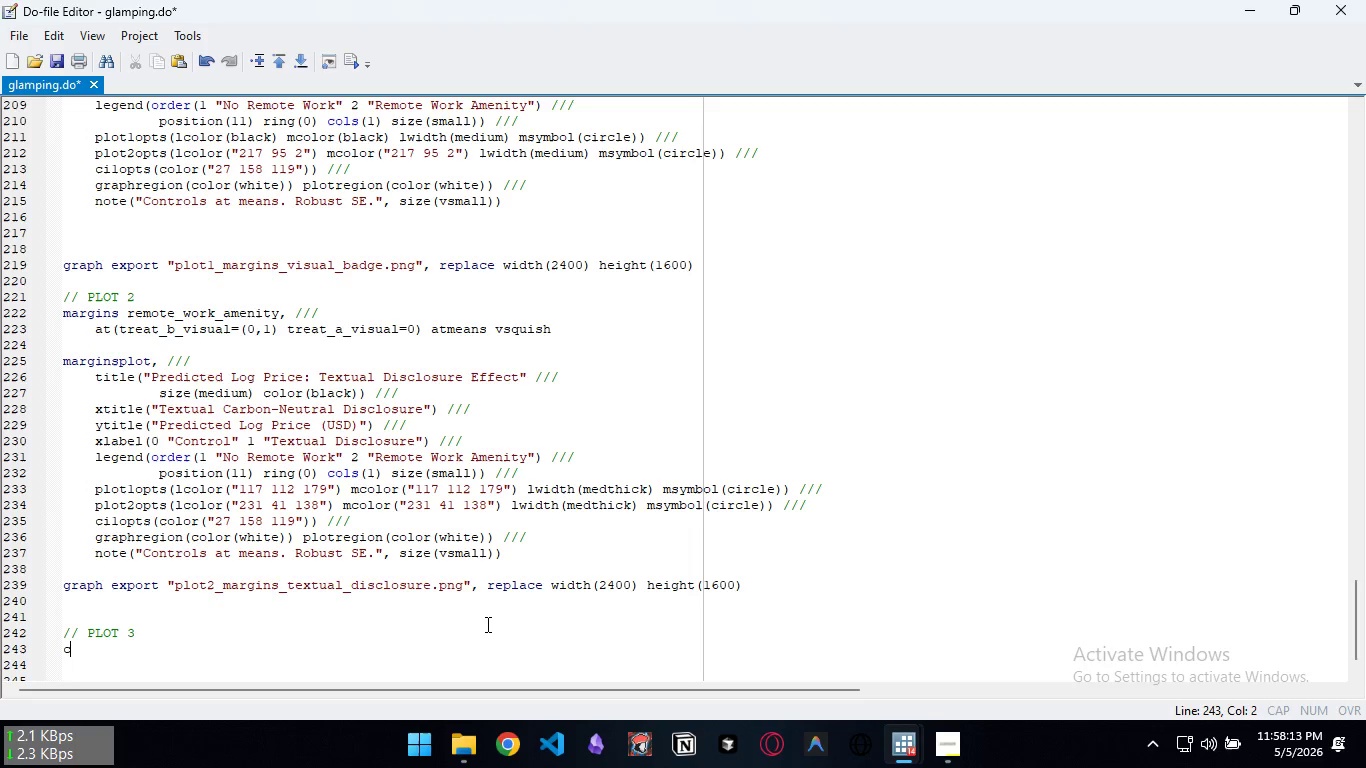 
type(coefplot )
 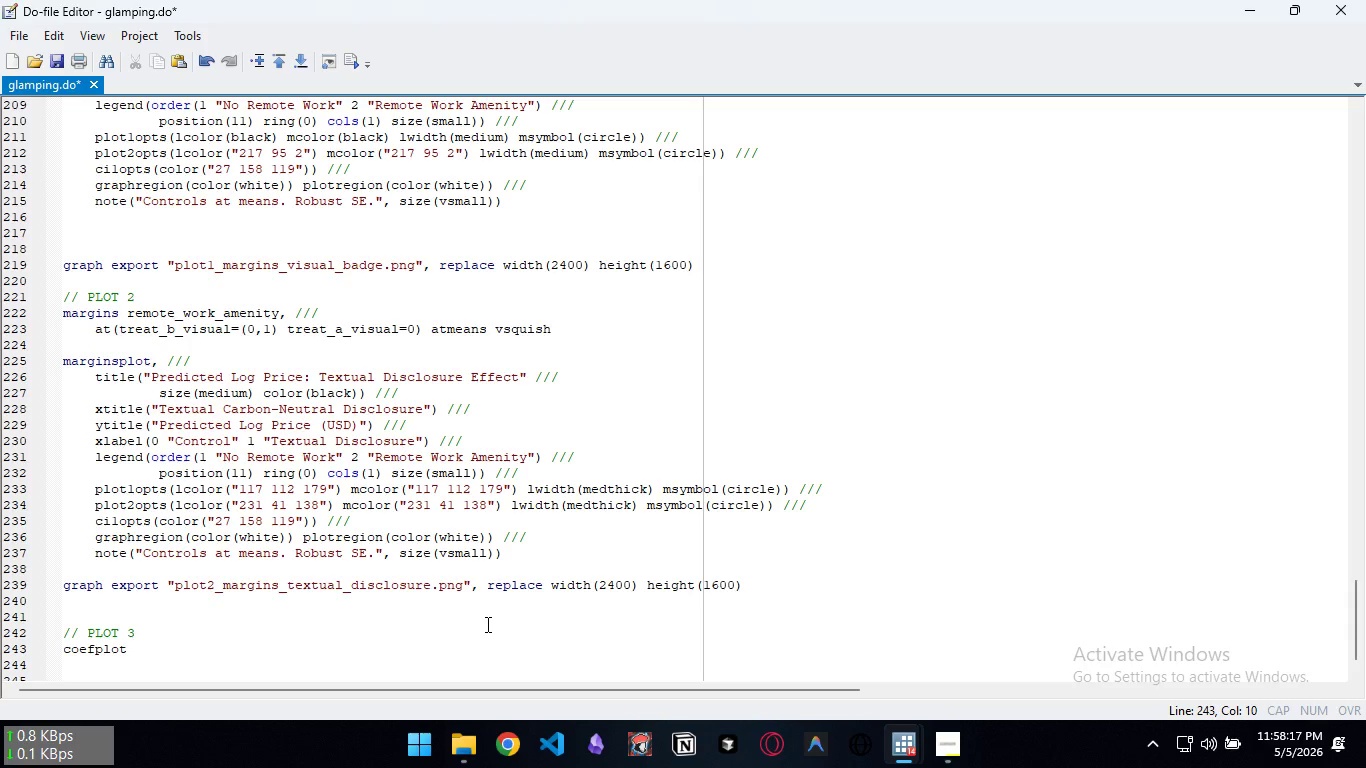 
key(Backspace)
type((model2, label("No Interaction"))
 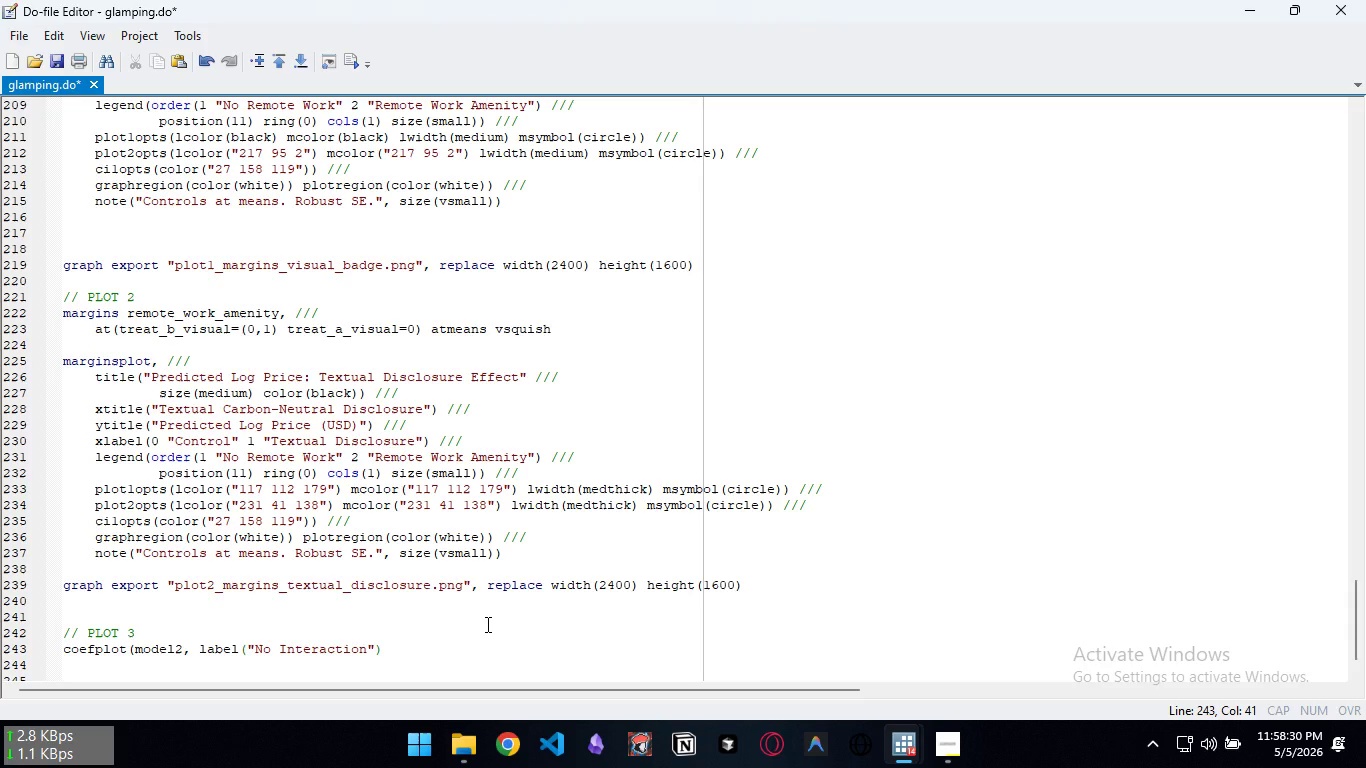 
type( ,)
key(Backspace)
type(msymbol(cie)
key(Backspace)
type(rcle) mcolor("31 119 19)
key(Backspace)
type(80"))
 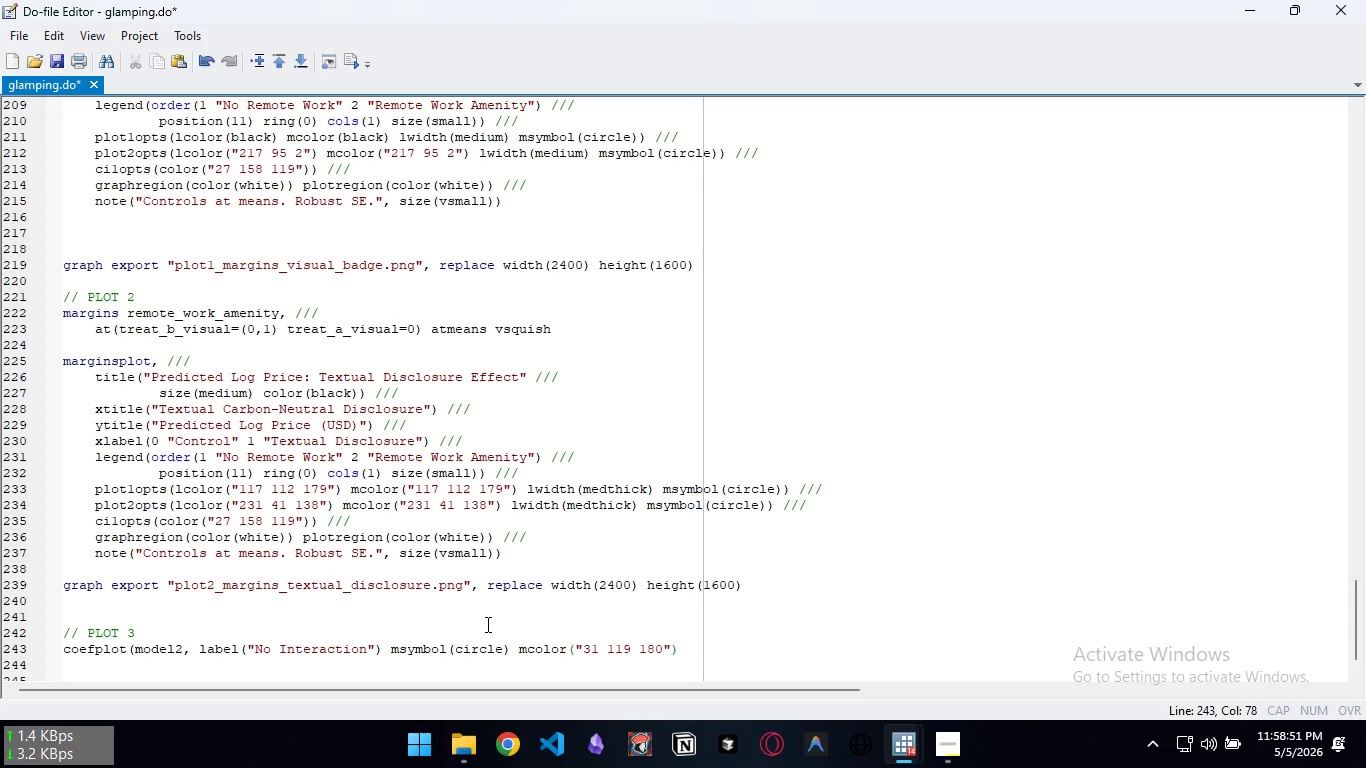 
hold_key(key=ShiftLeft, duration=1.52)
 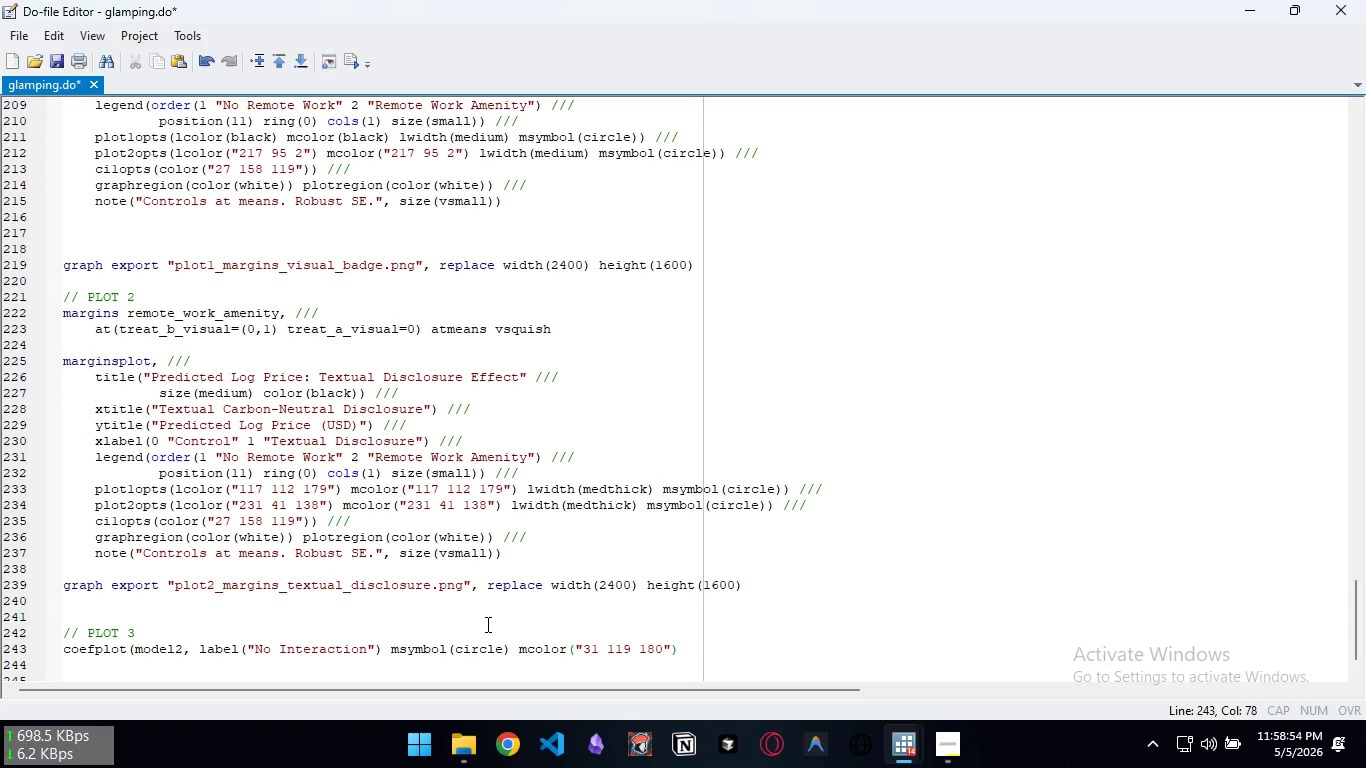 
key(Shift+Minus)
 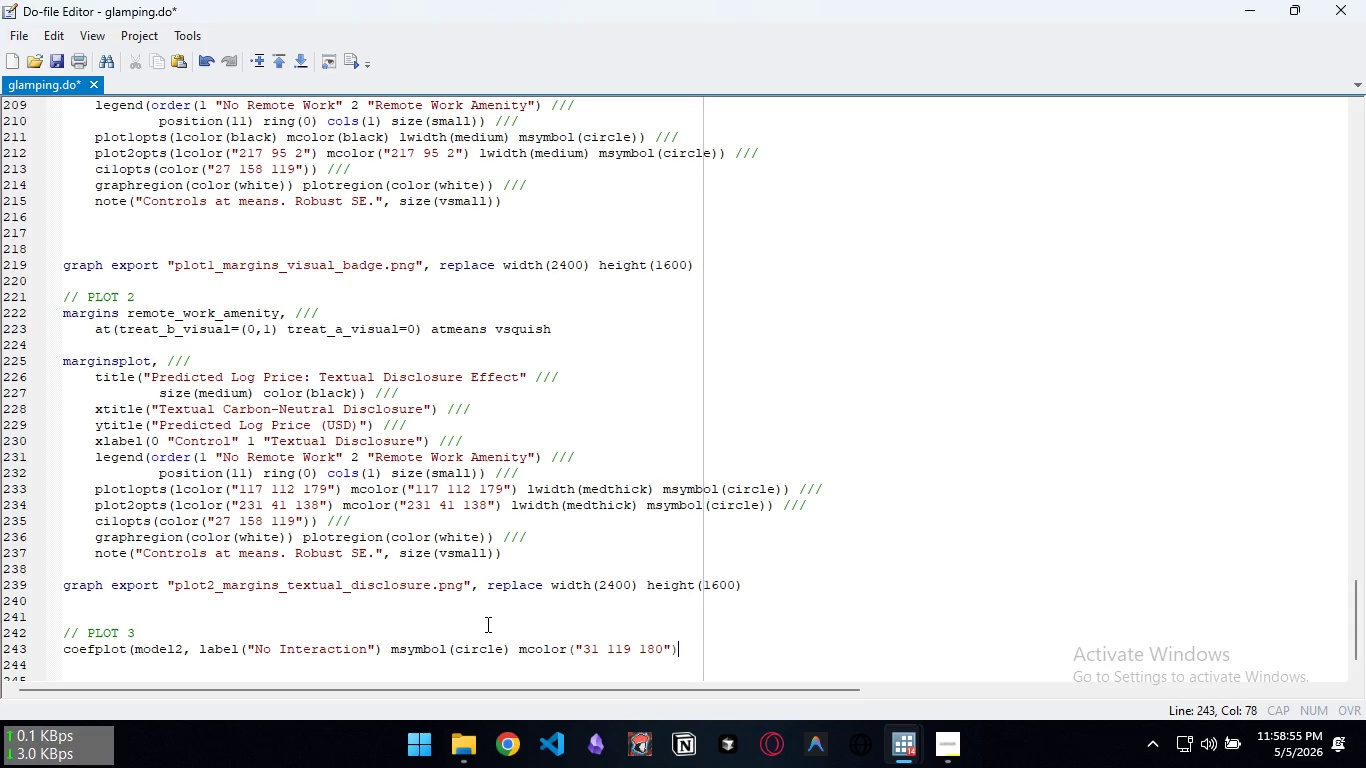 
key(Shift+Backspace)
 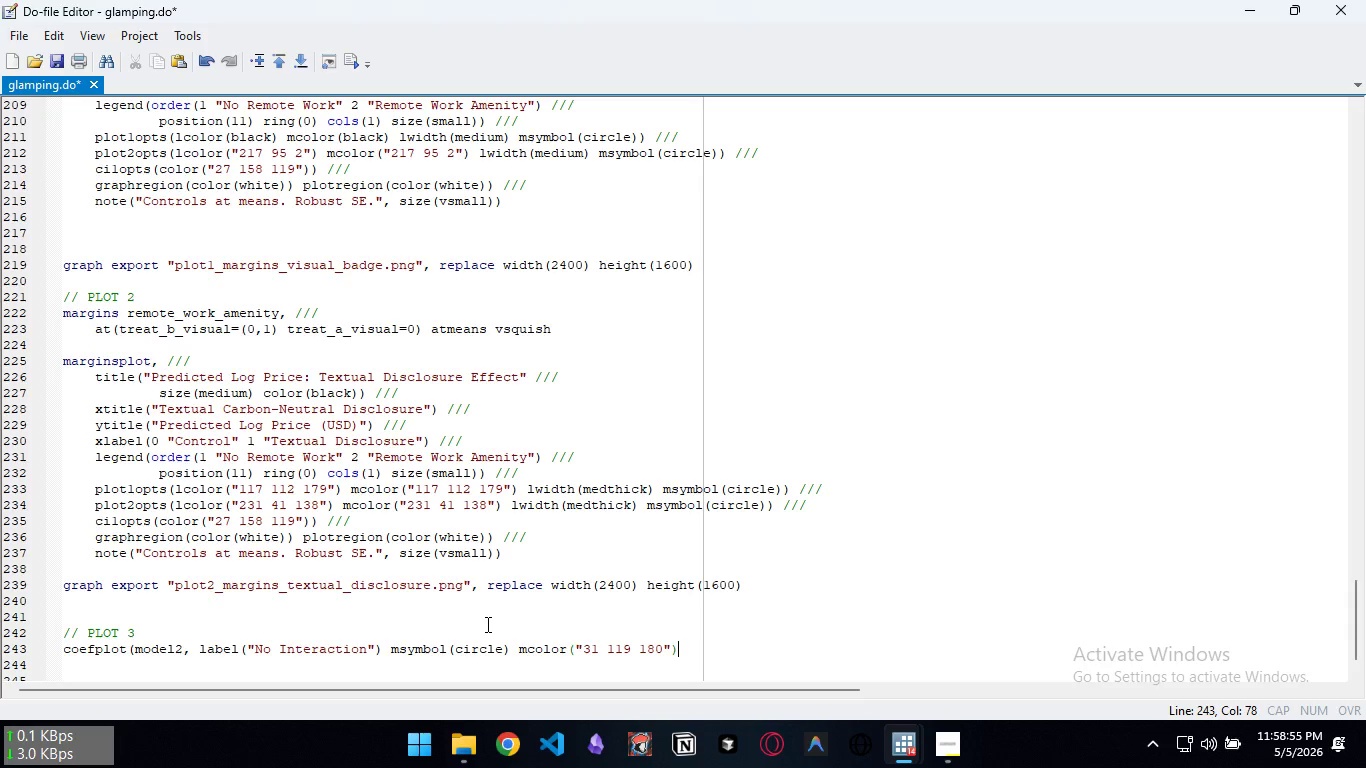 
key(Shift+0)
 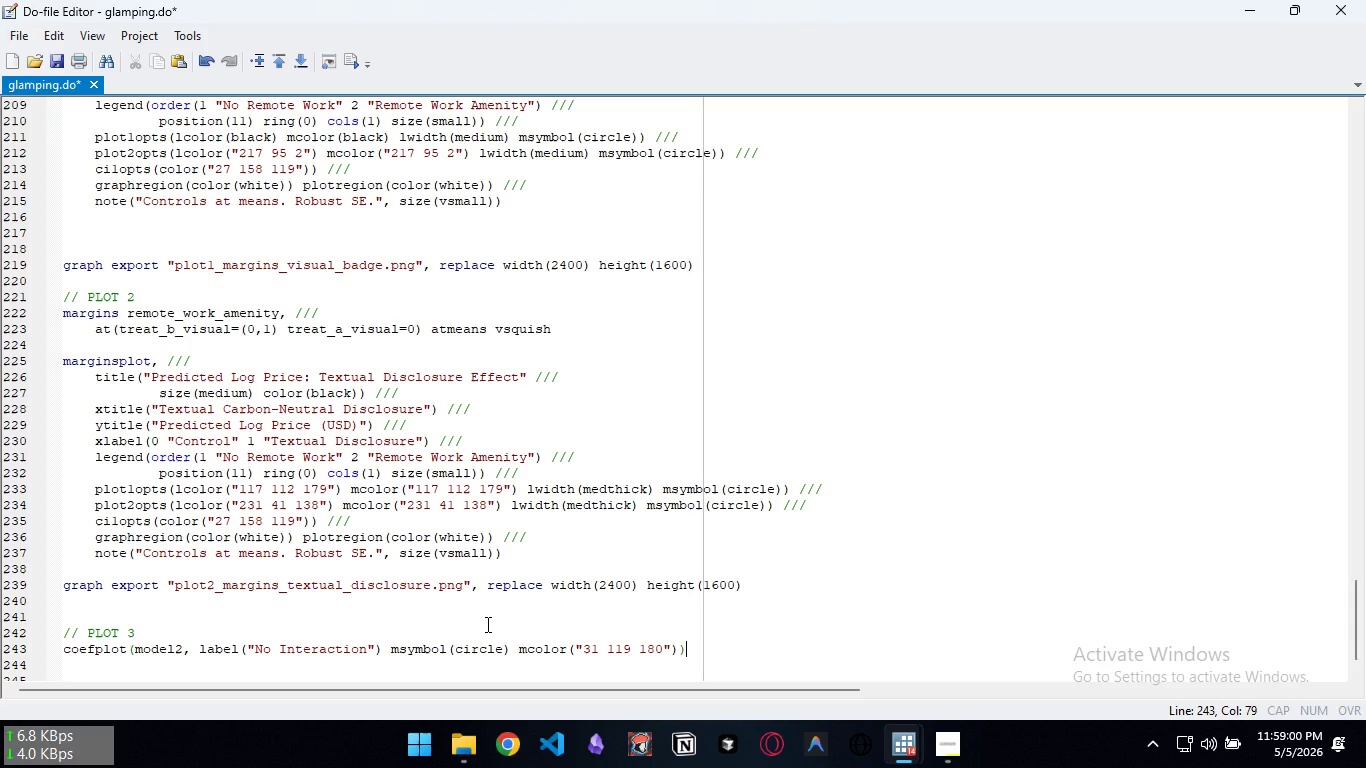 
wait(9.06)
 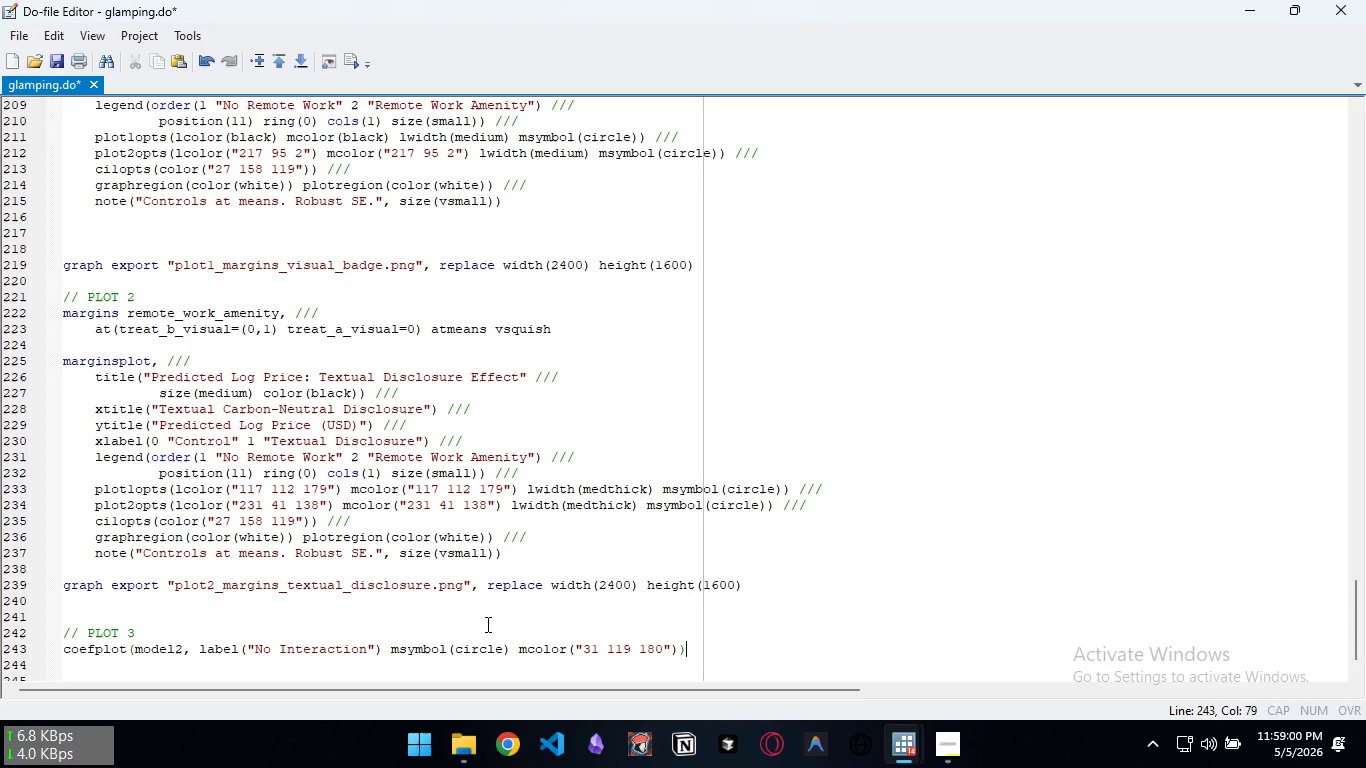 
key(Backspace)
 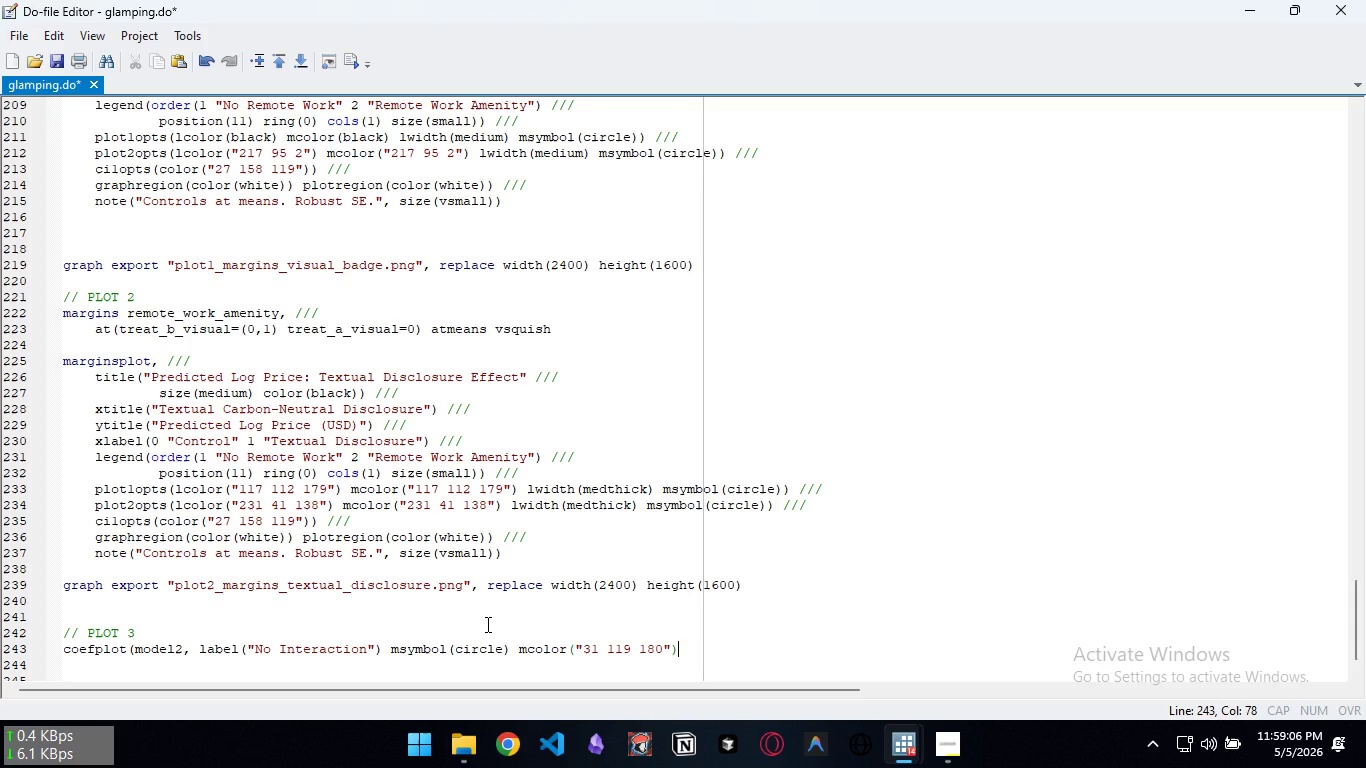 
key(Space)
 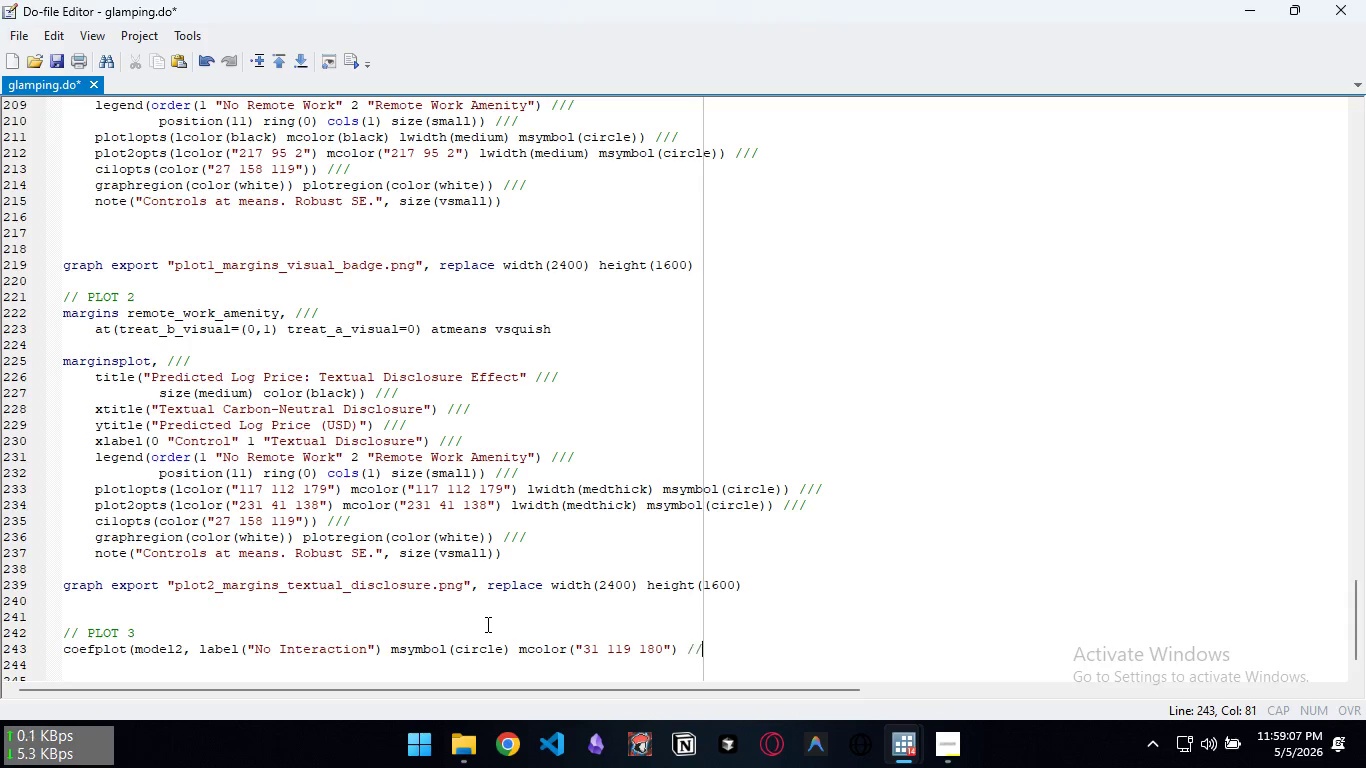 
key(Slash)
 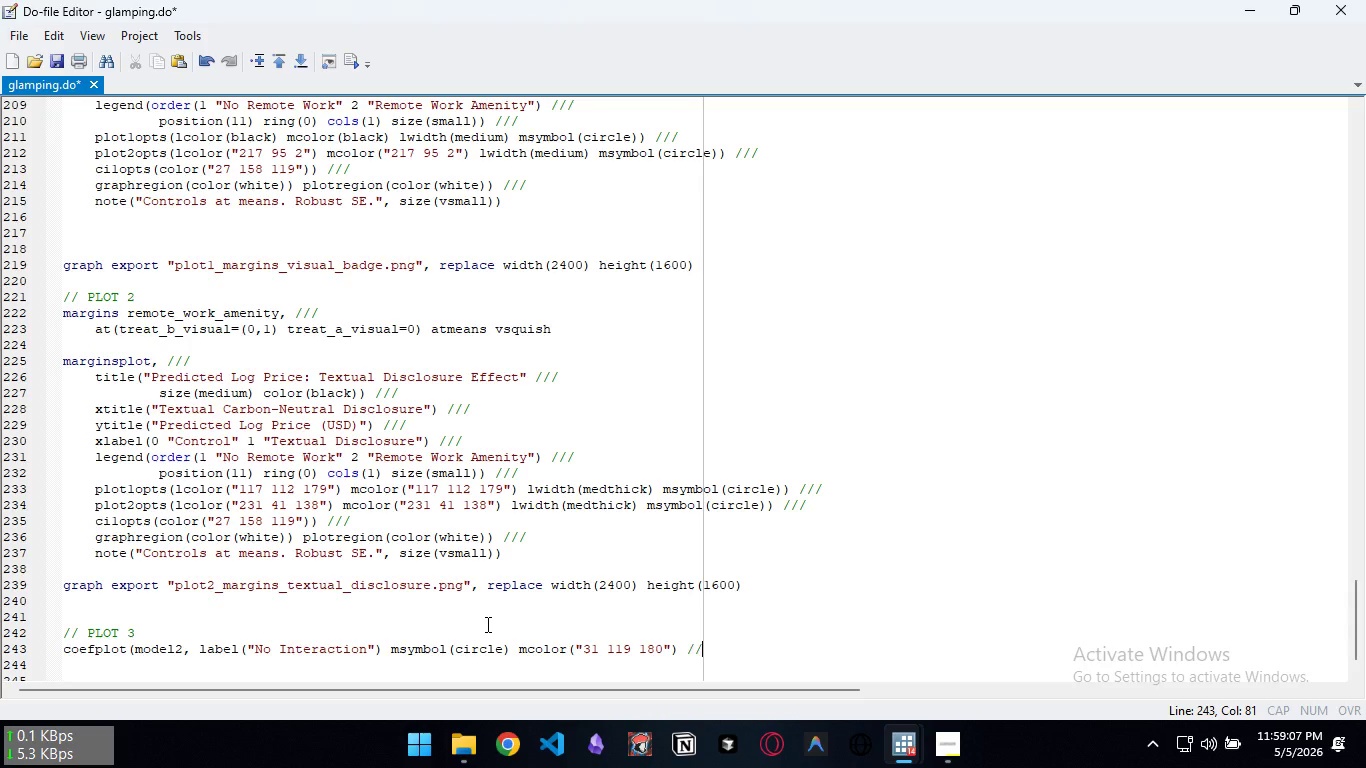 
key(Slash)
 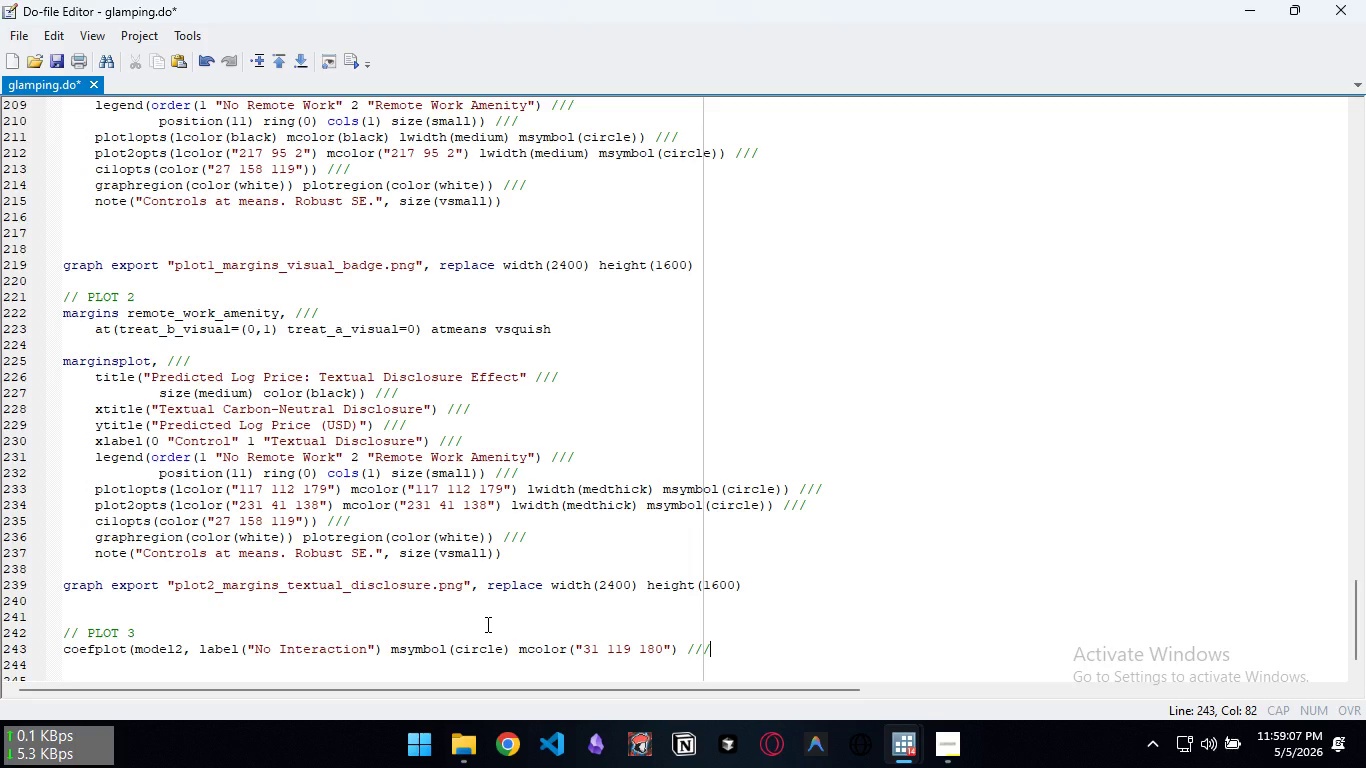 
key(Slash)
 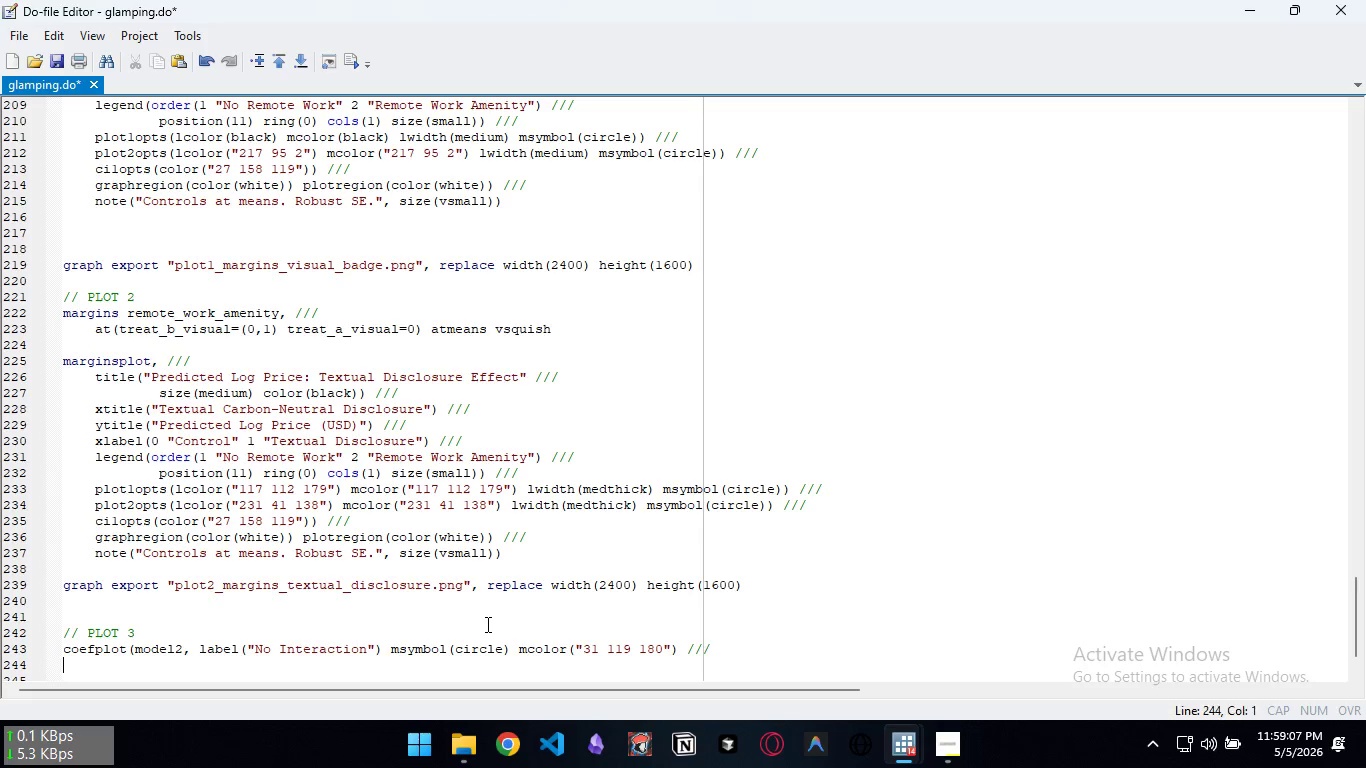 
key(Enter)
 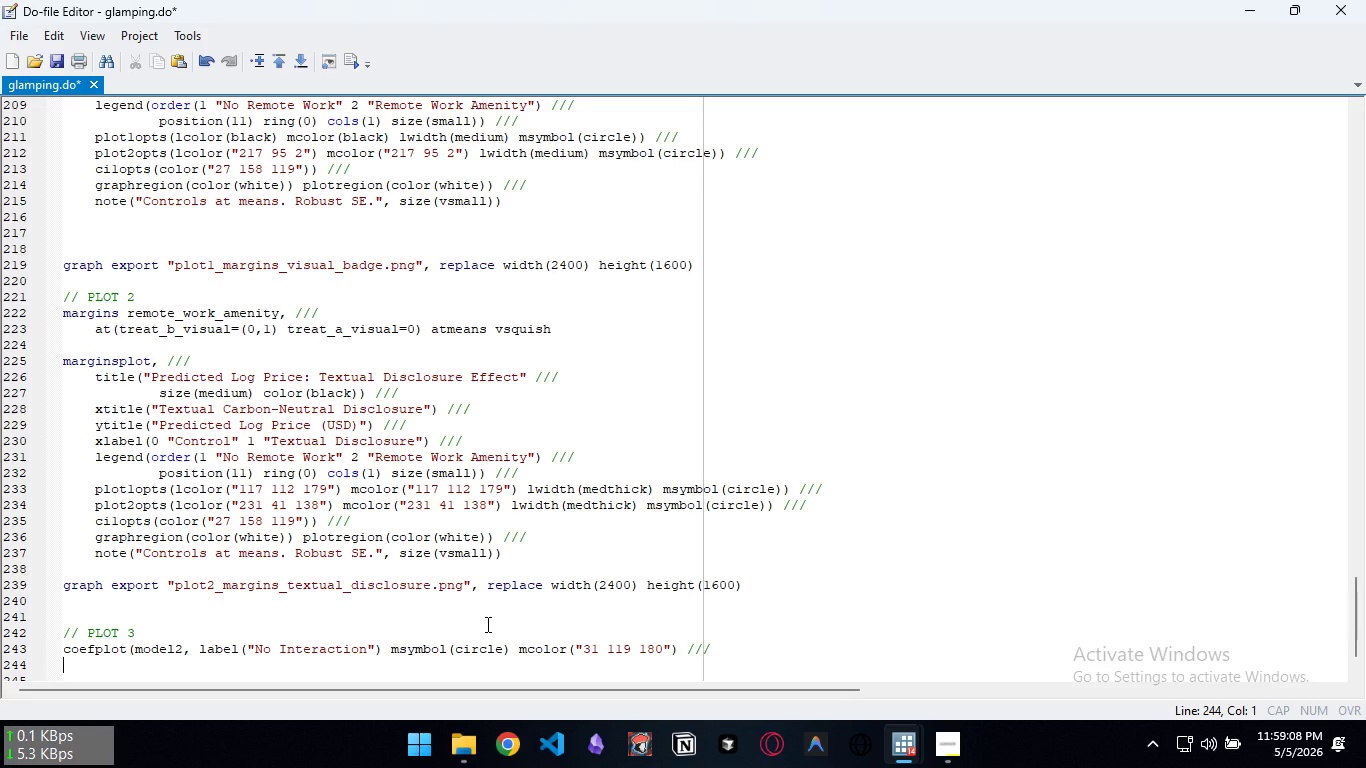 
key(Tab)
 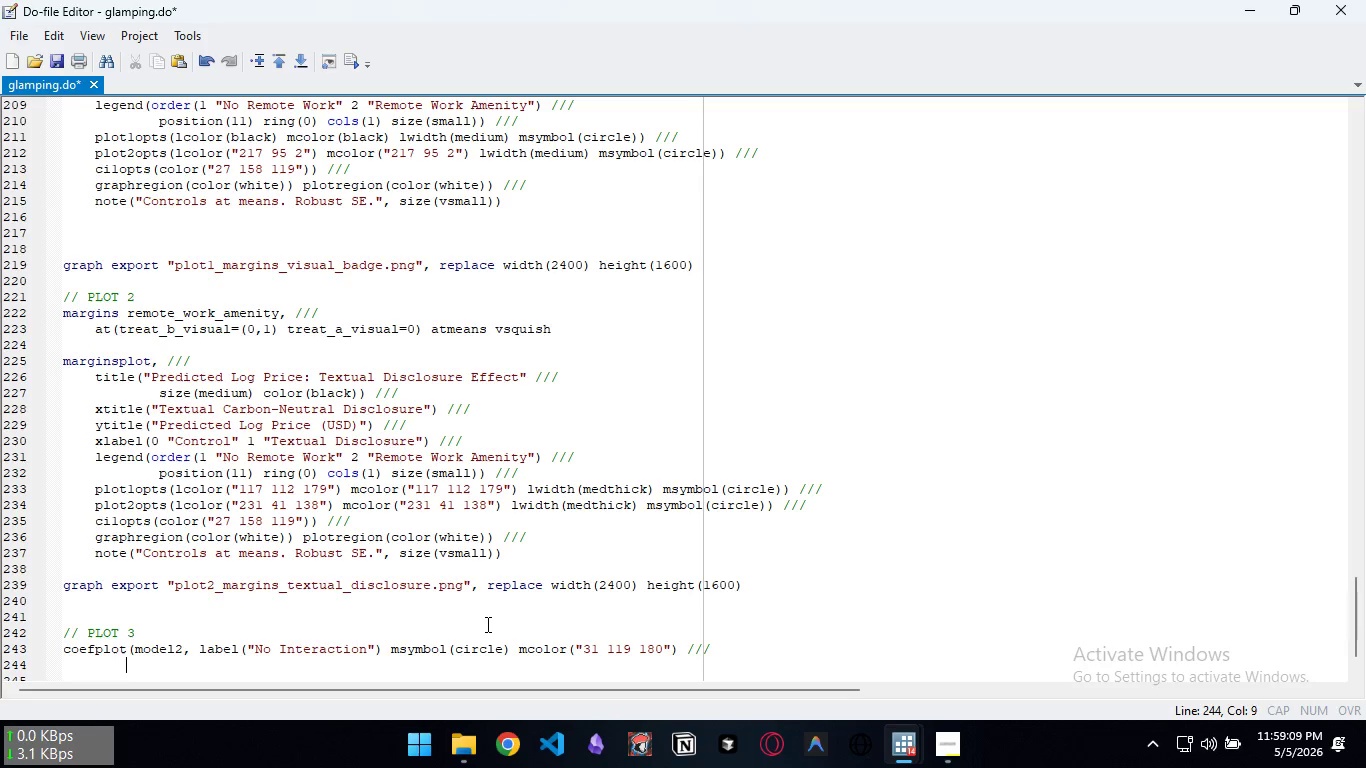 
key(Tab)
 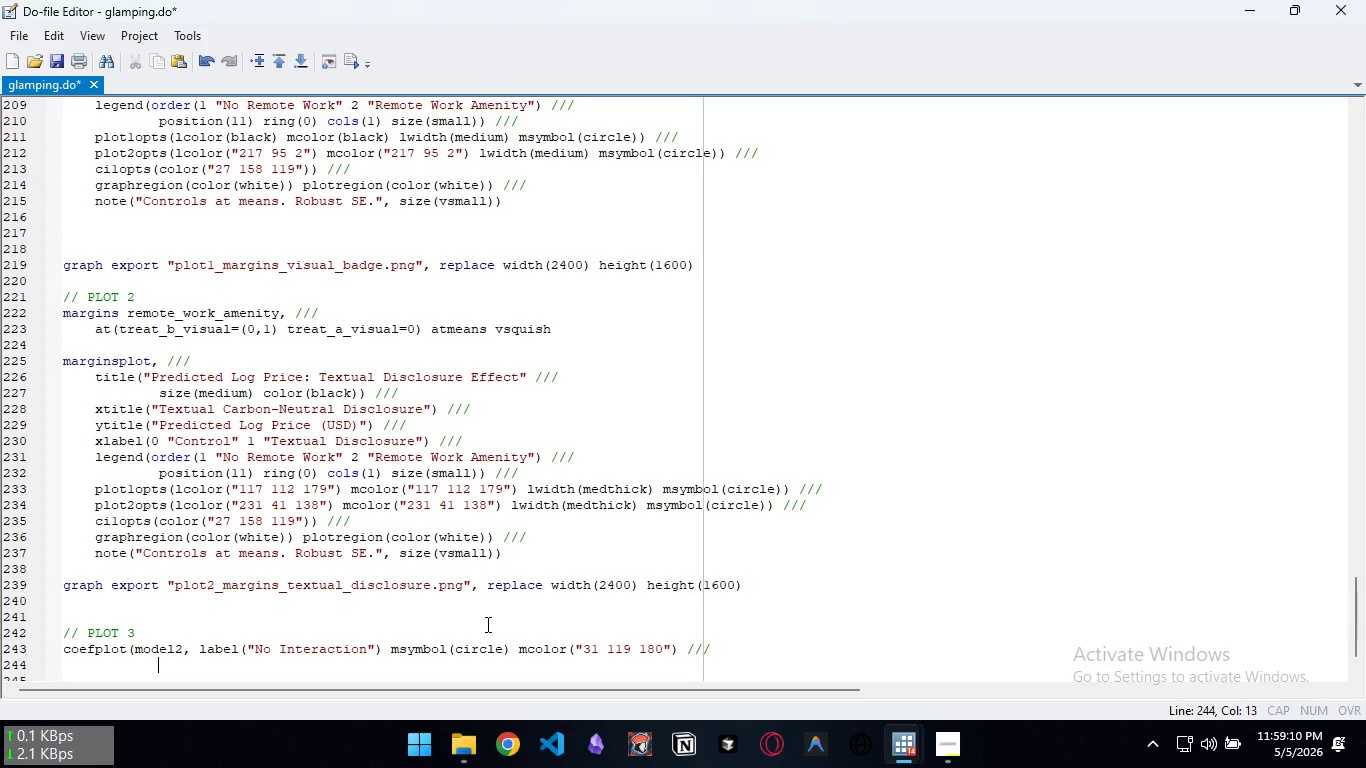 
key(Tab)
 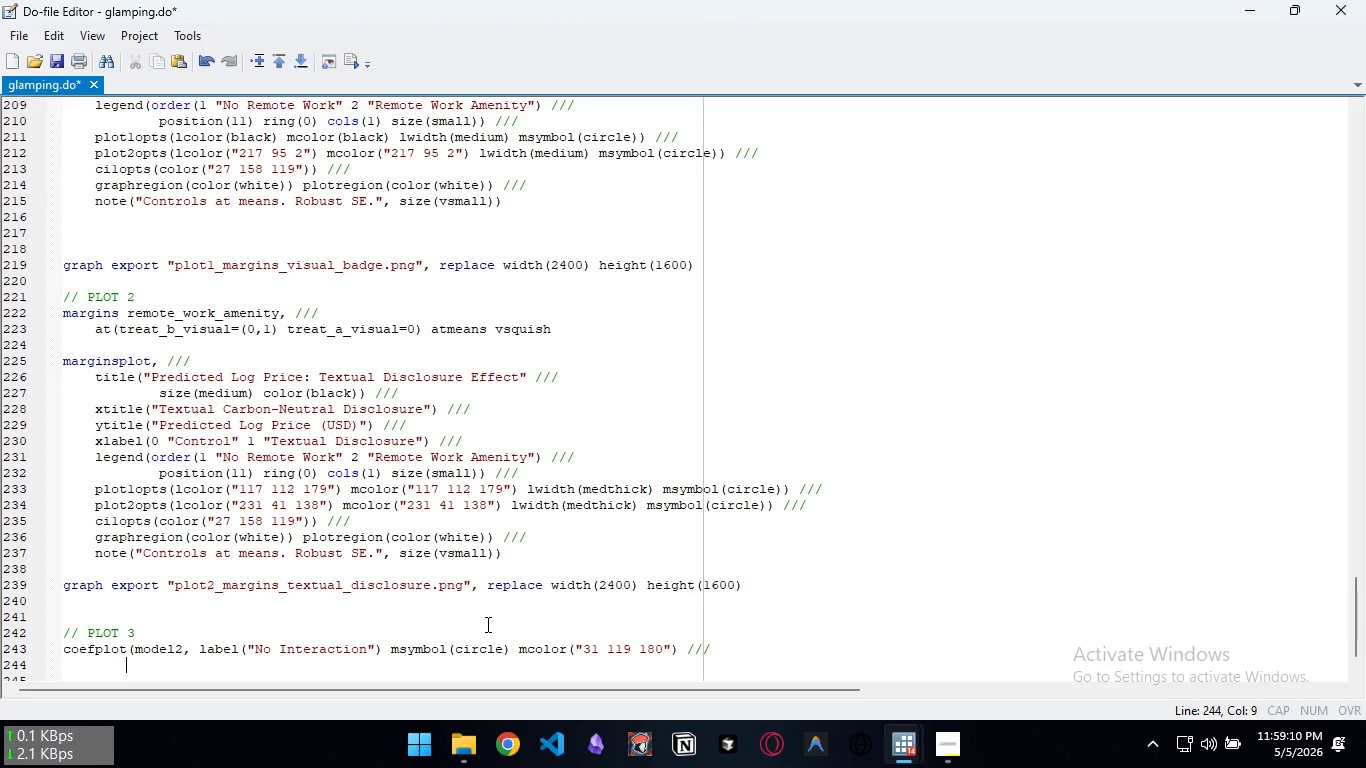 
key(Backspace)
 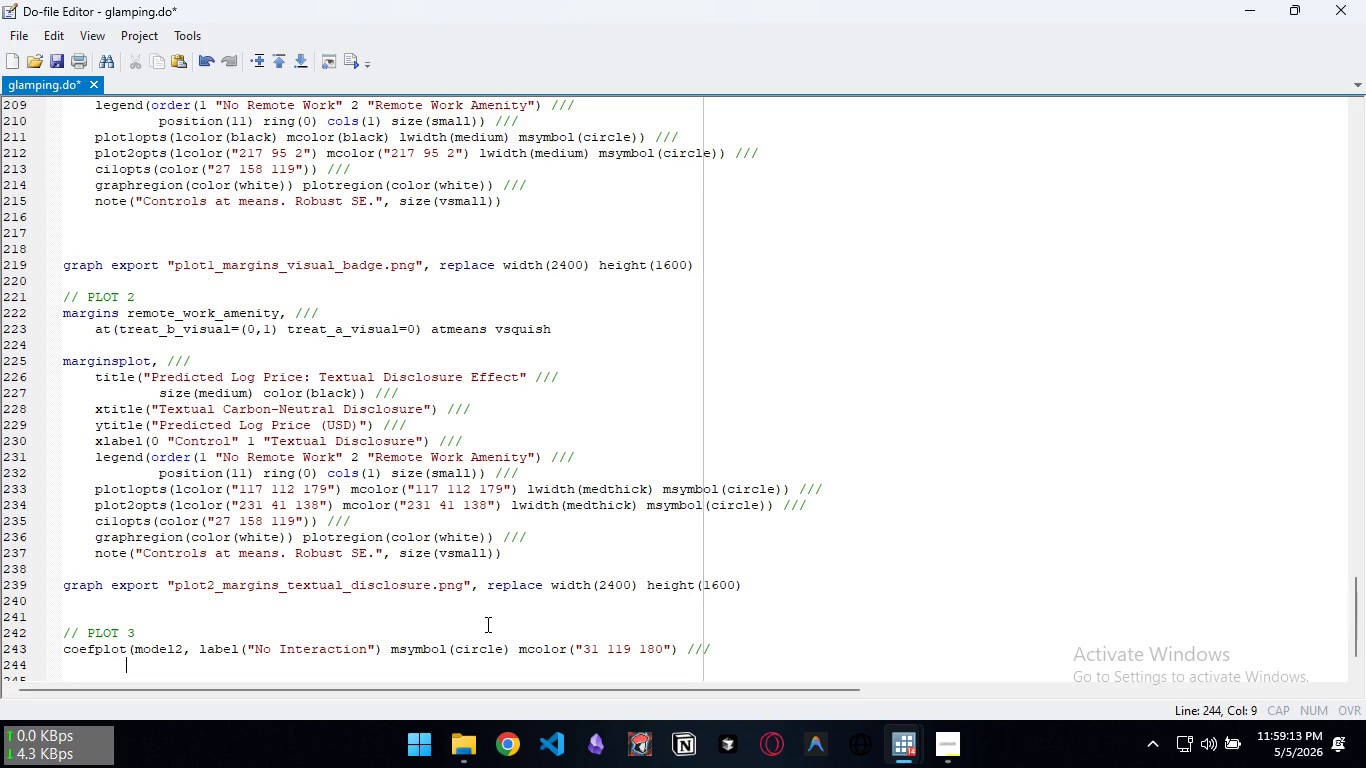 
type(ciopt)
 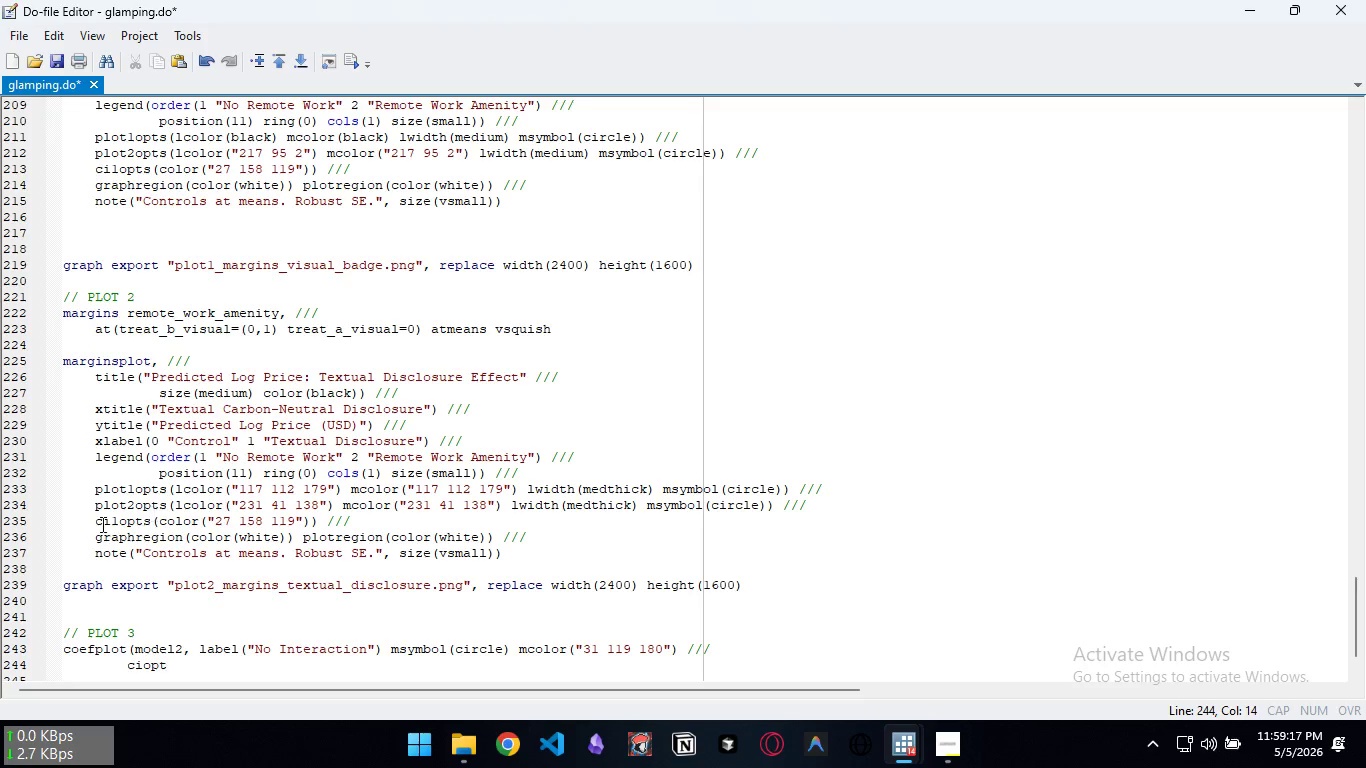 
left_click([120, 525])
 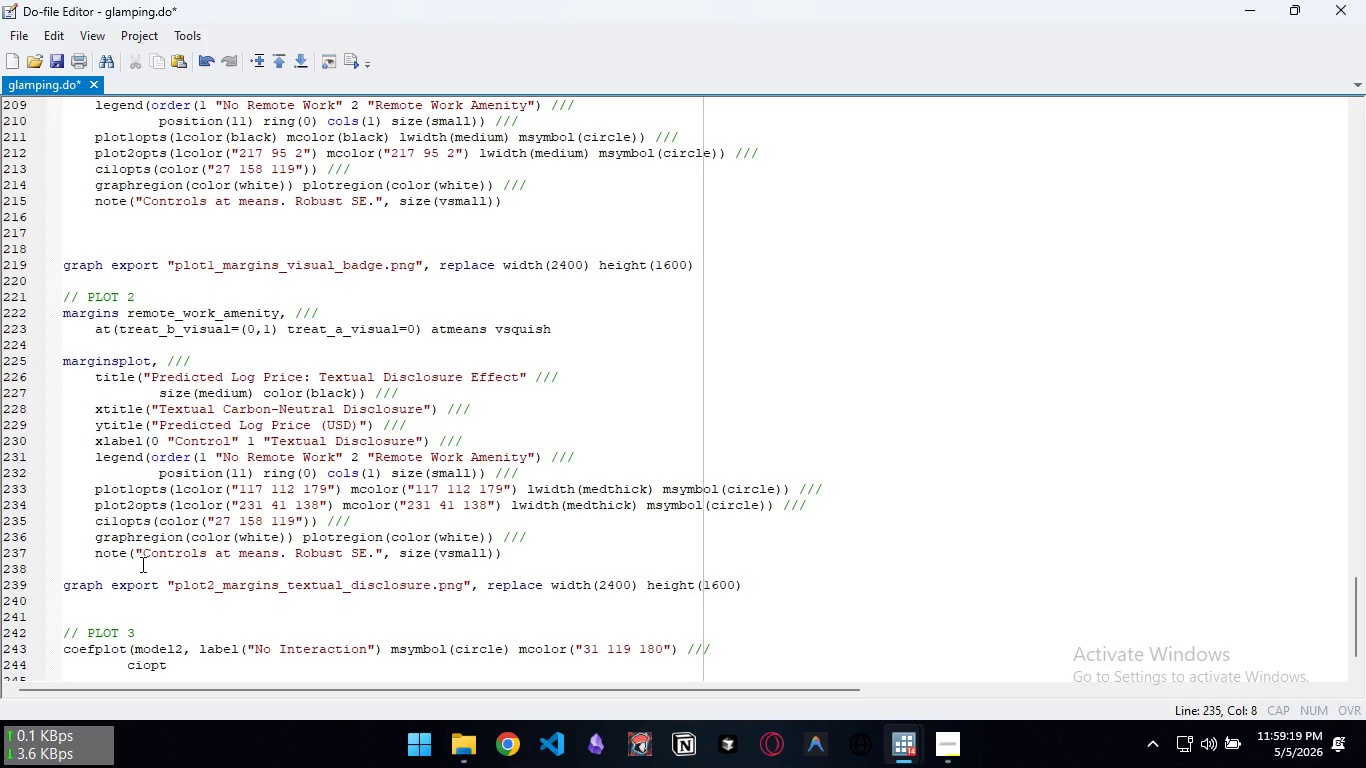 
key(Backspace)
 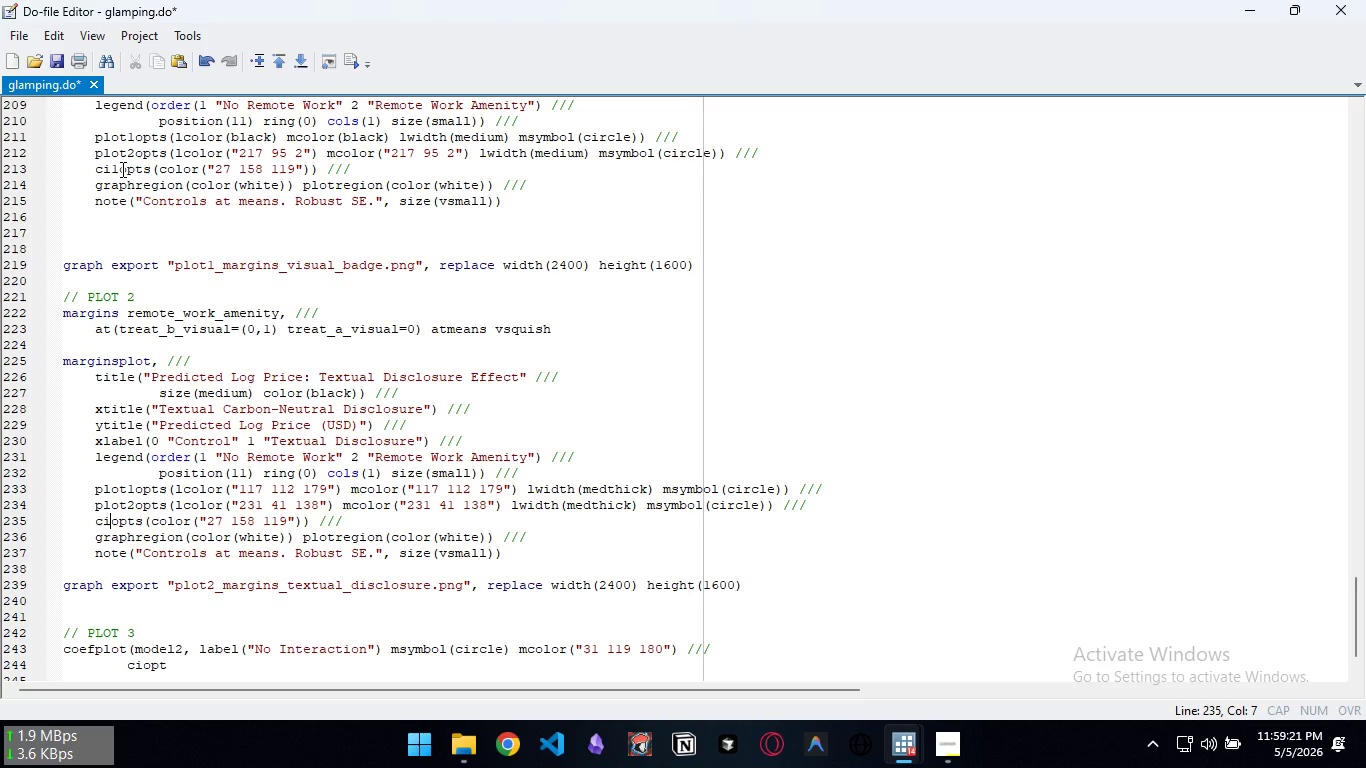 
left_click([121, 168])
 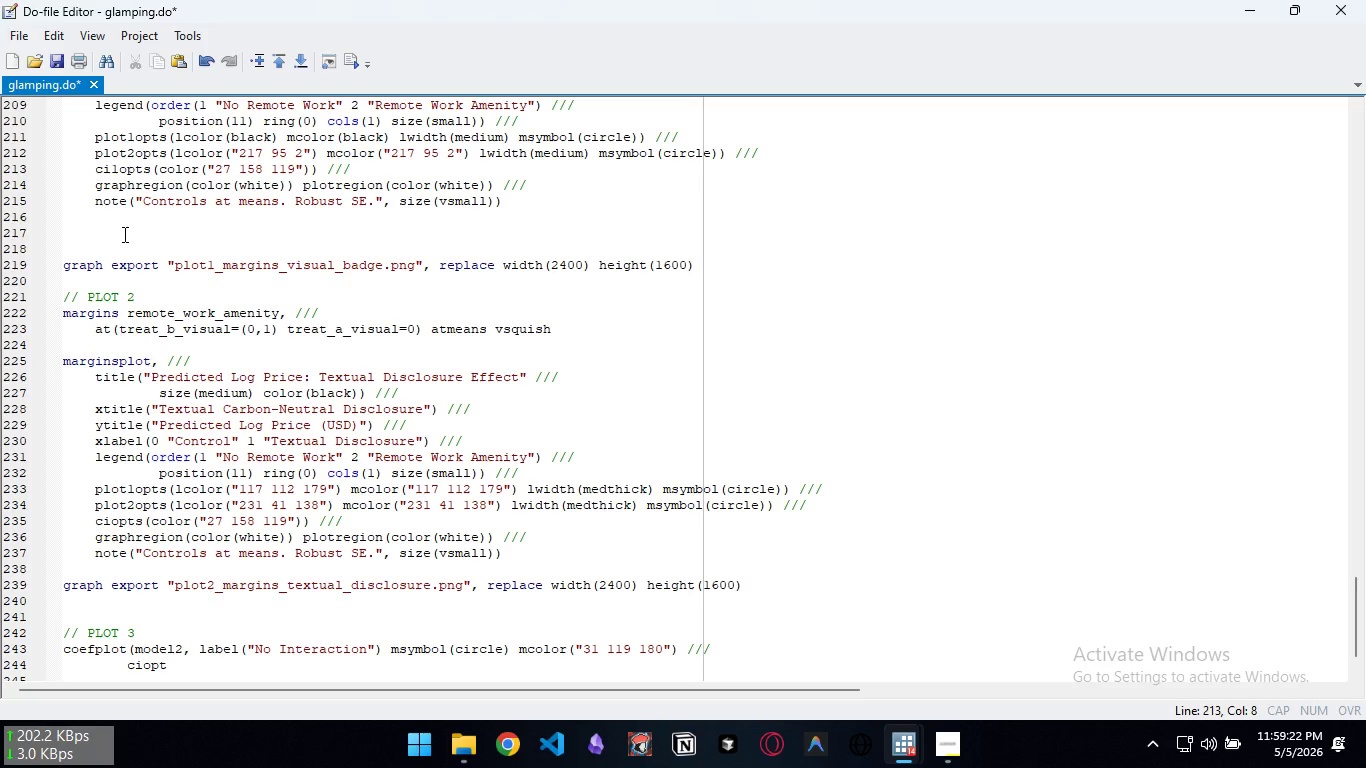 
key(Backspace)
 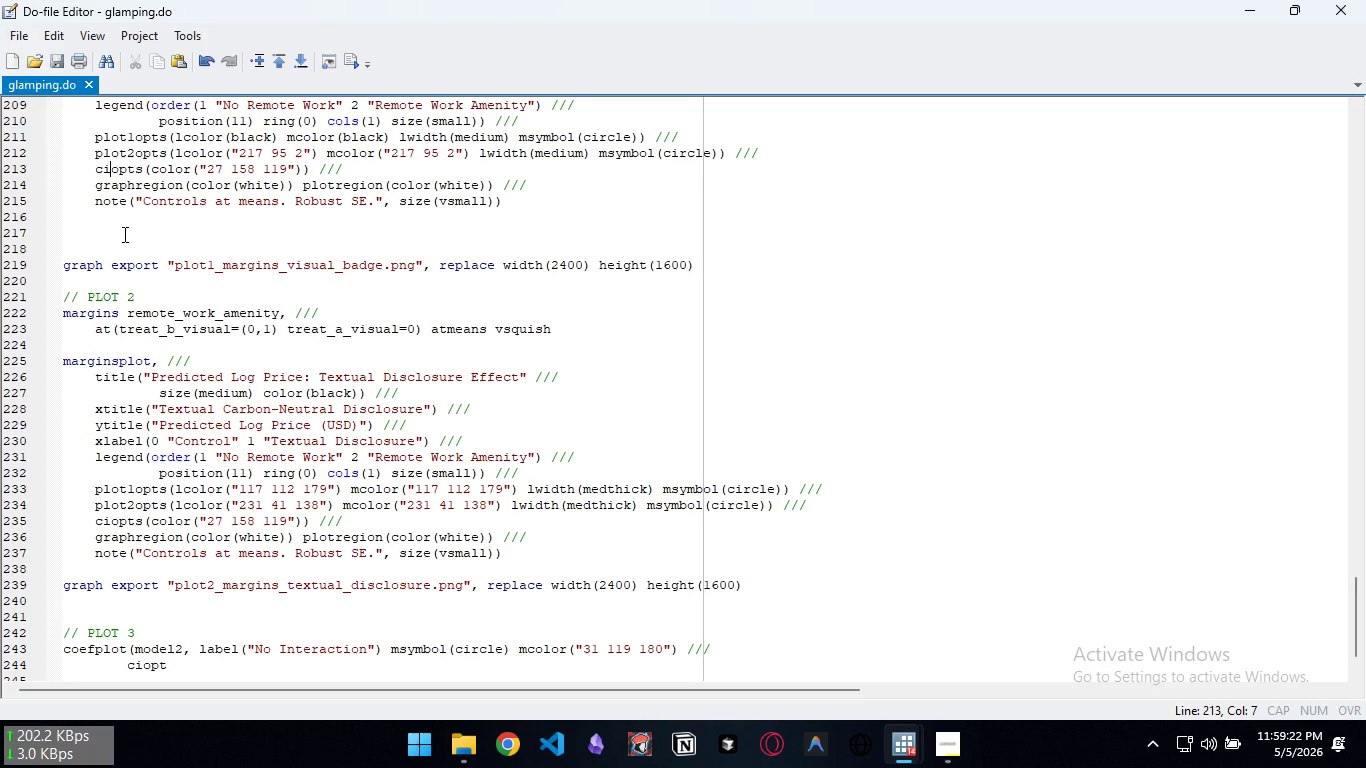 
key(Control+S)
 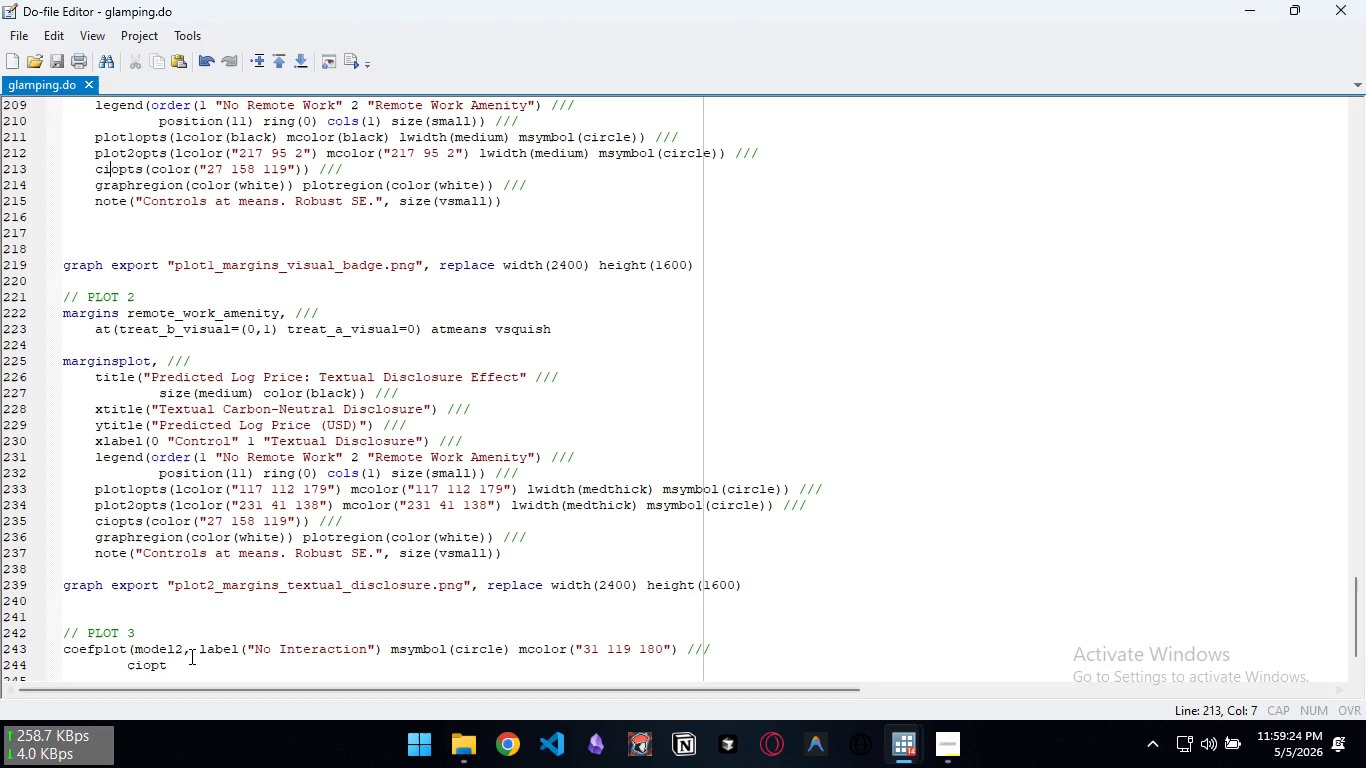 
left_click([181, 672])
 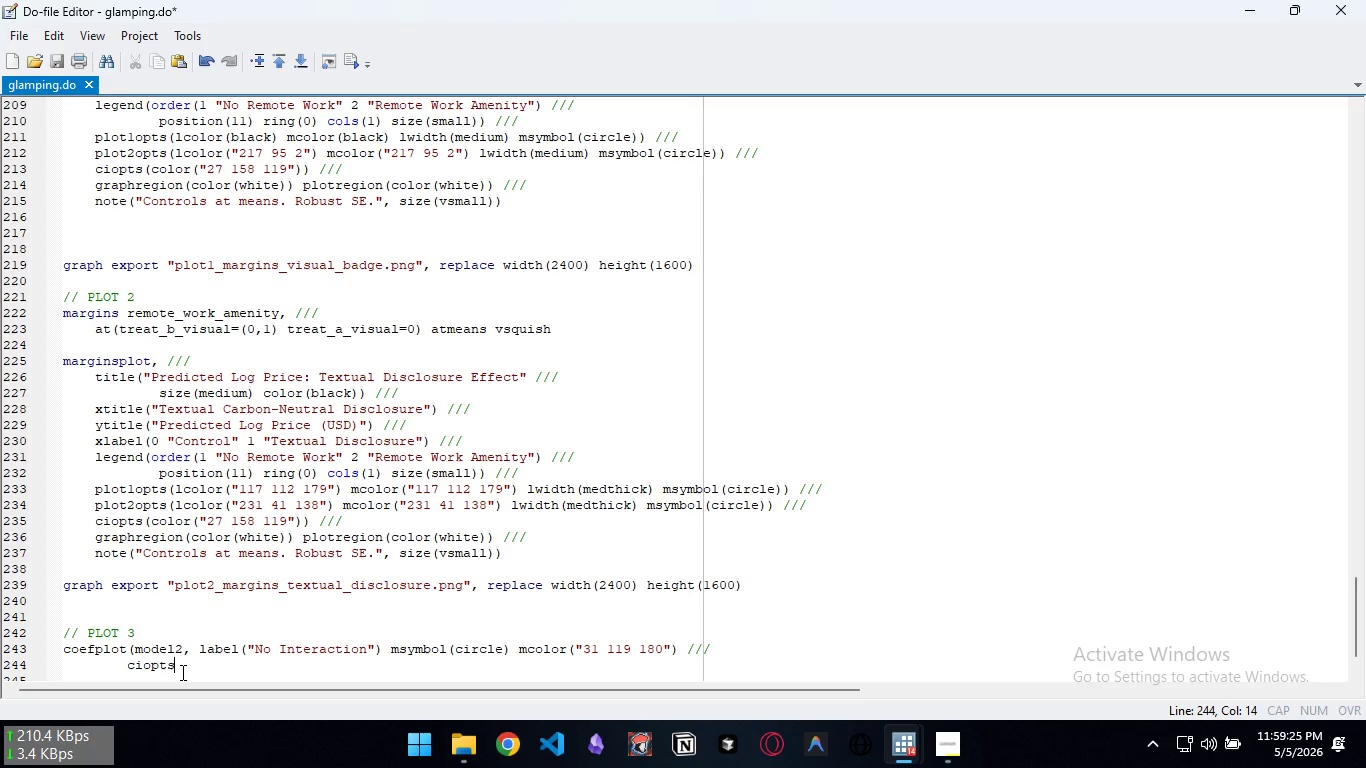 
key(S)
 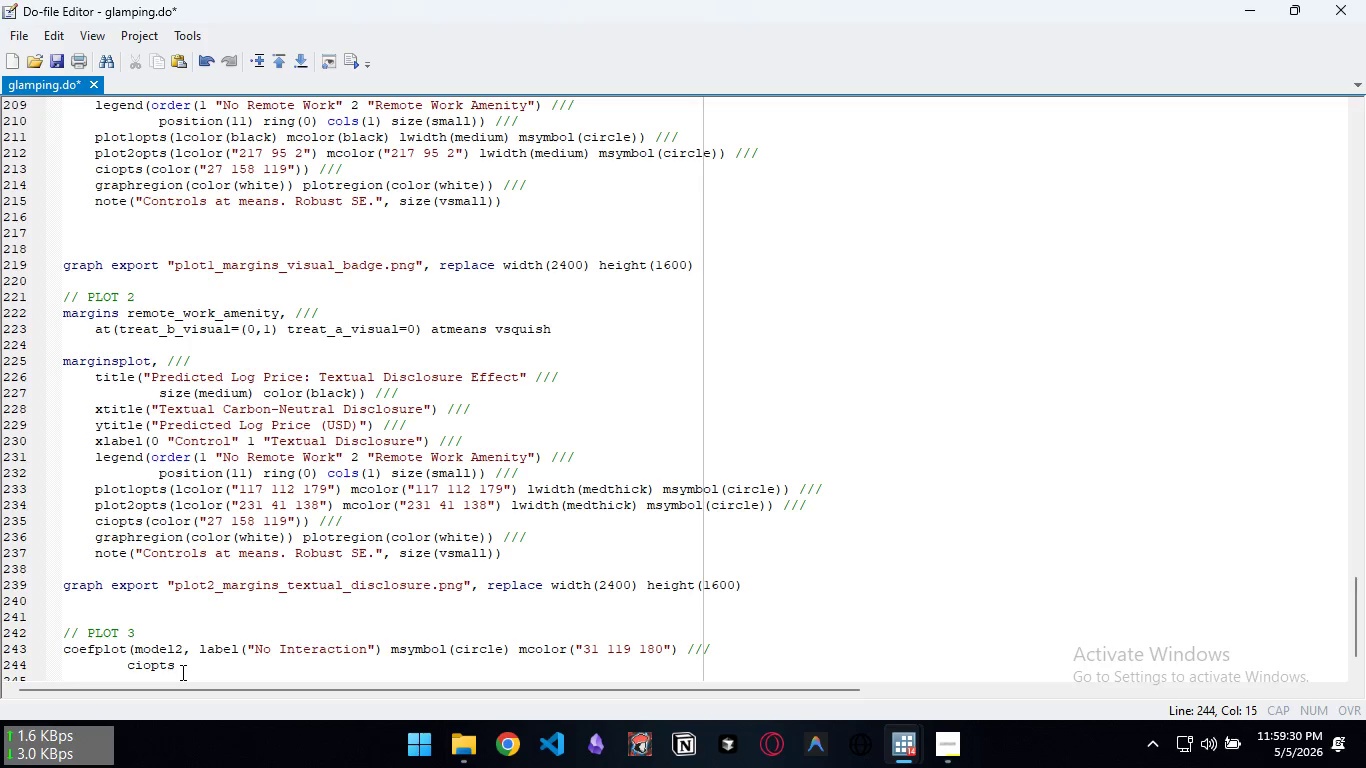 
wait(6.56)
 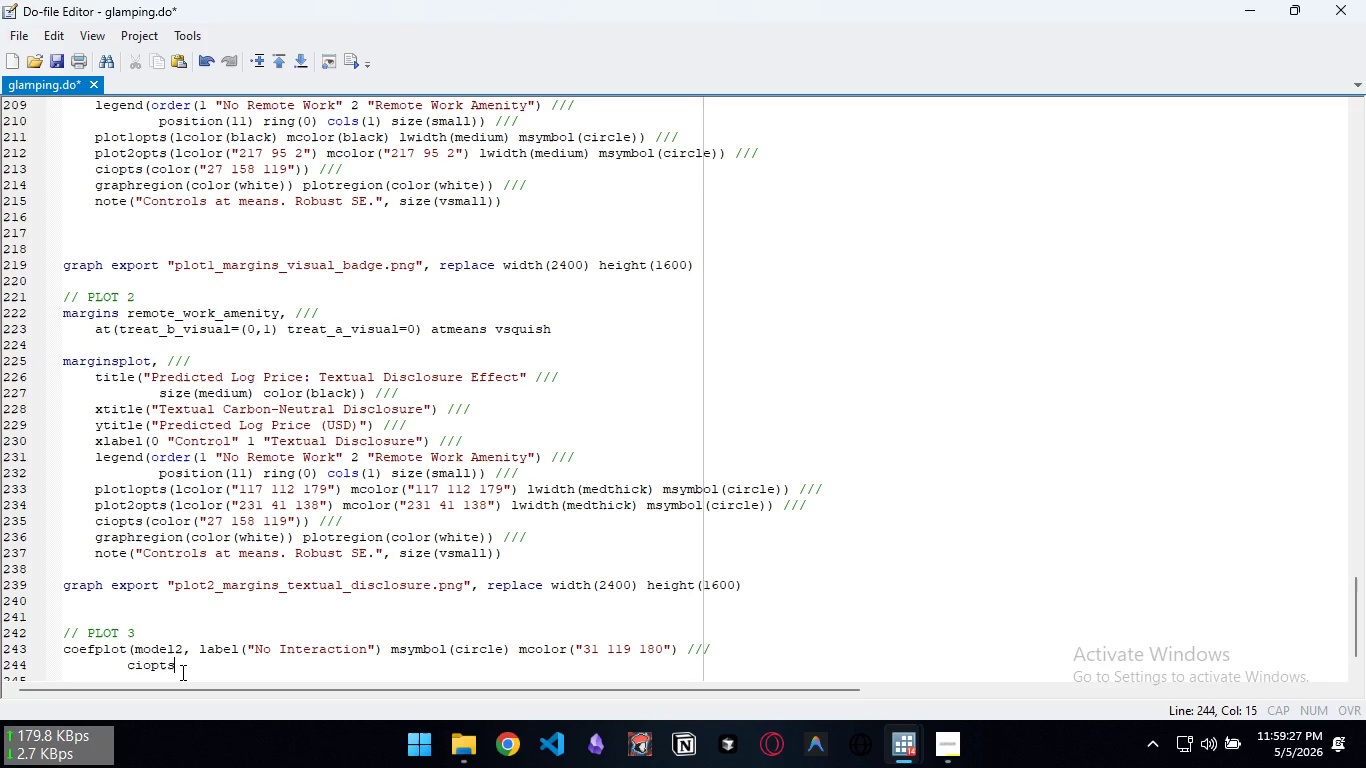 
type((lcolor("31 119 180")
 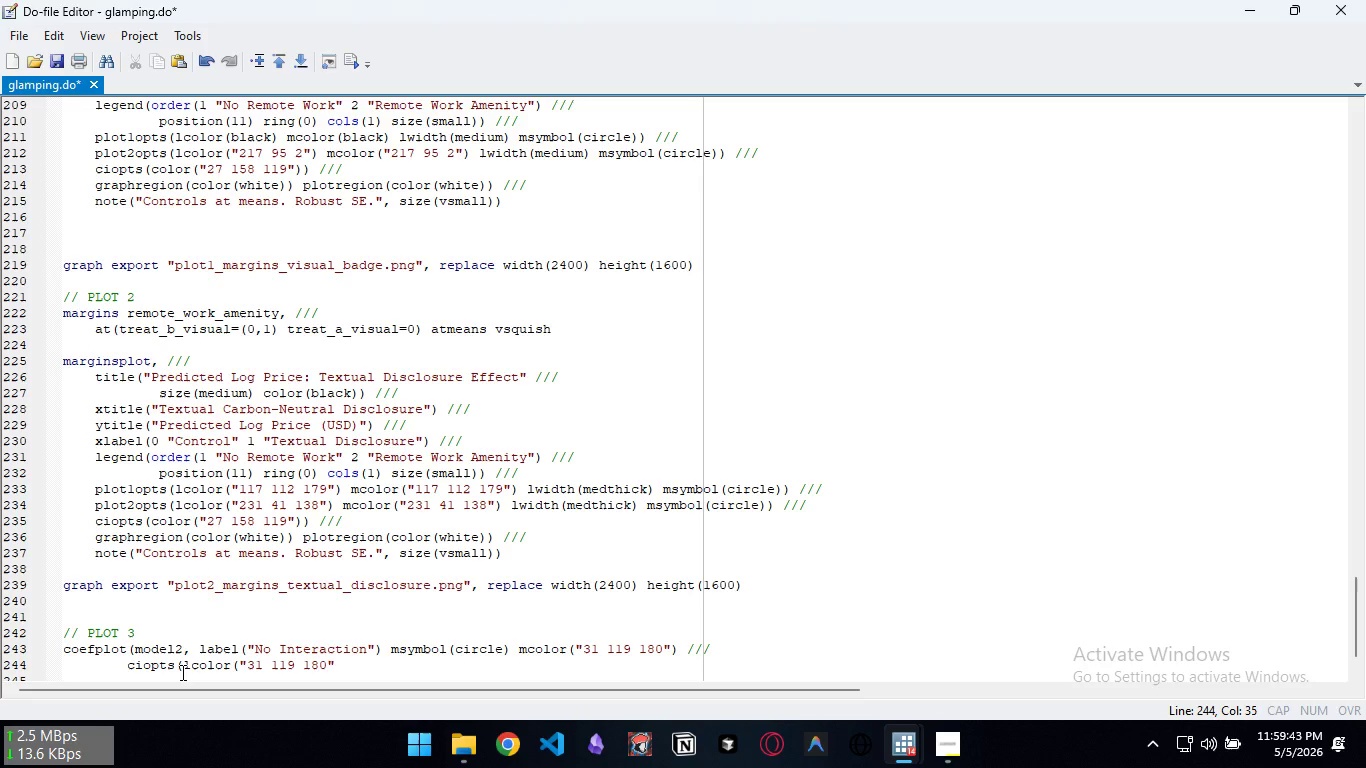 
type())))
 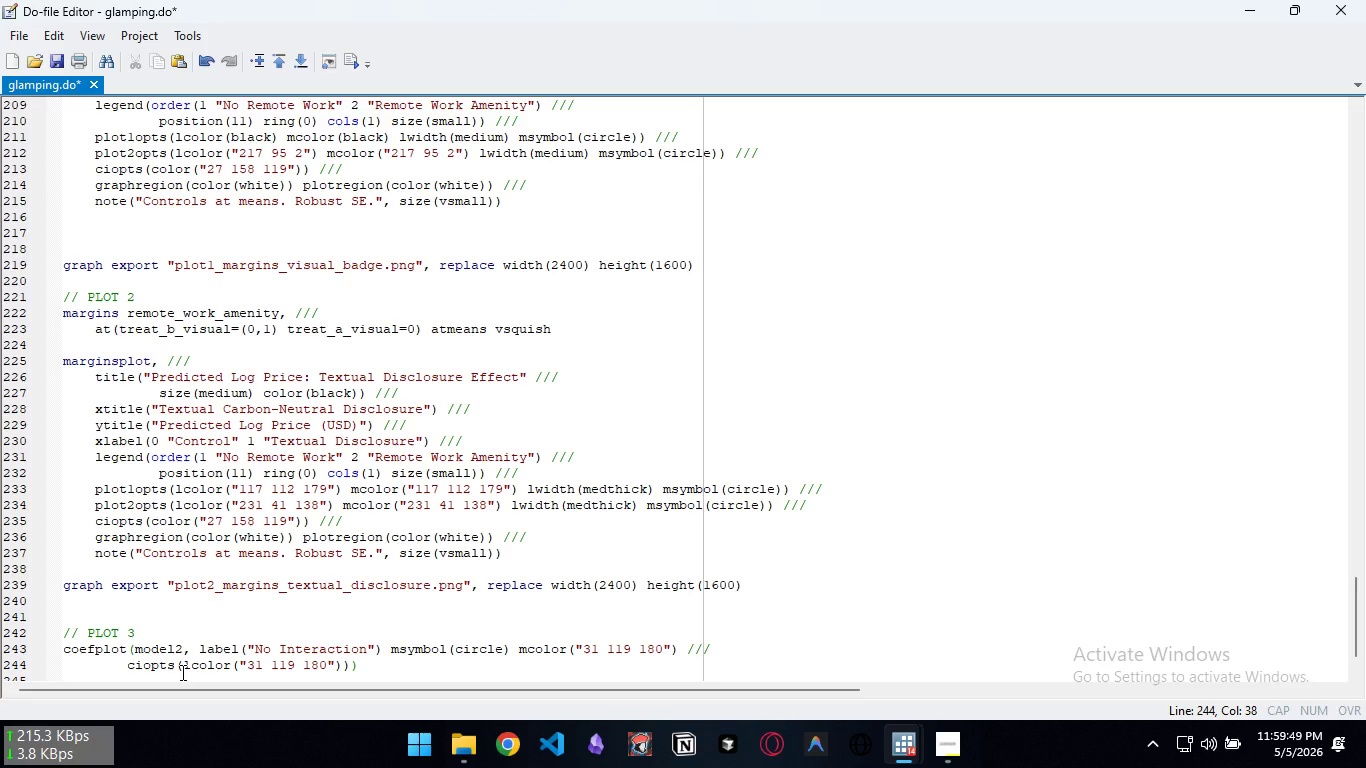 
key(Space)
 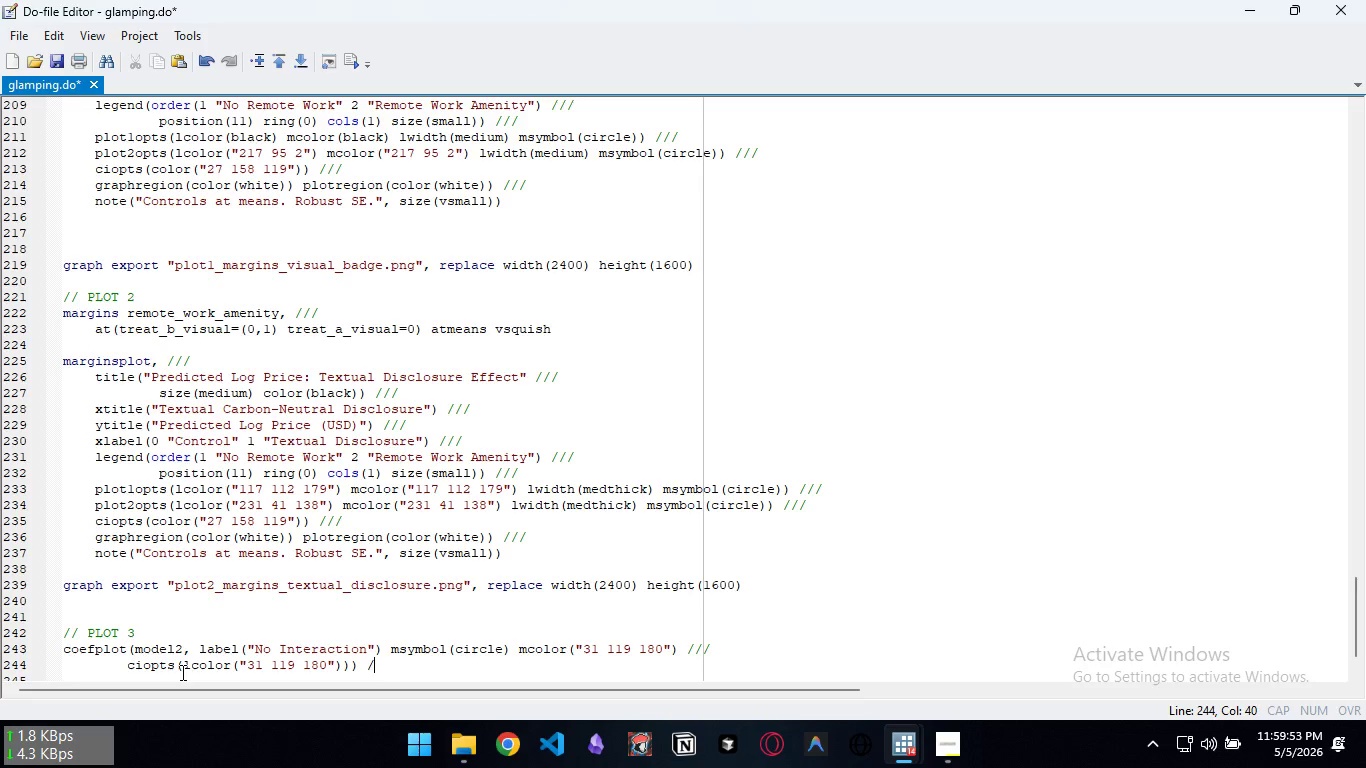 
key(Slash)
 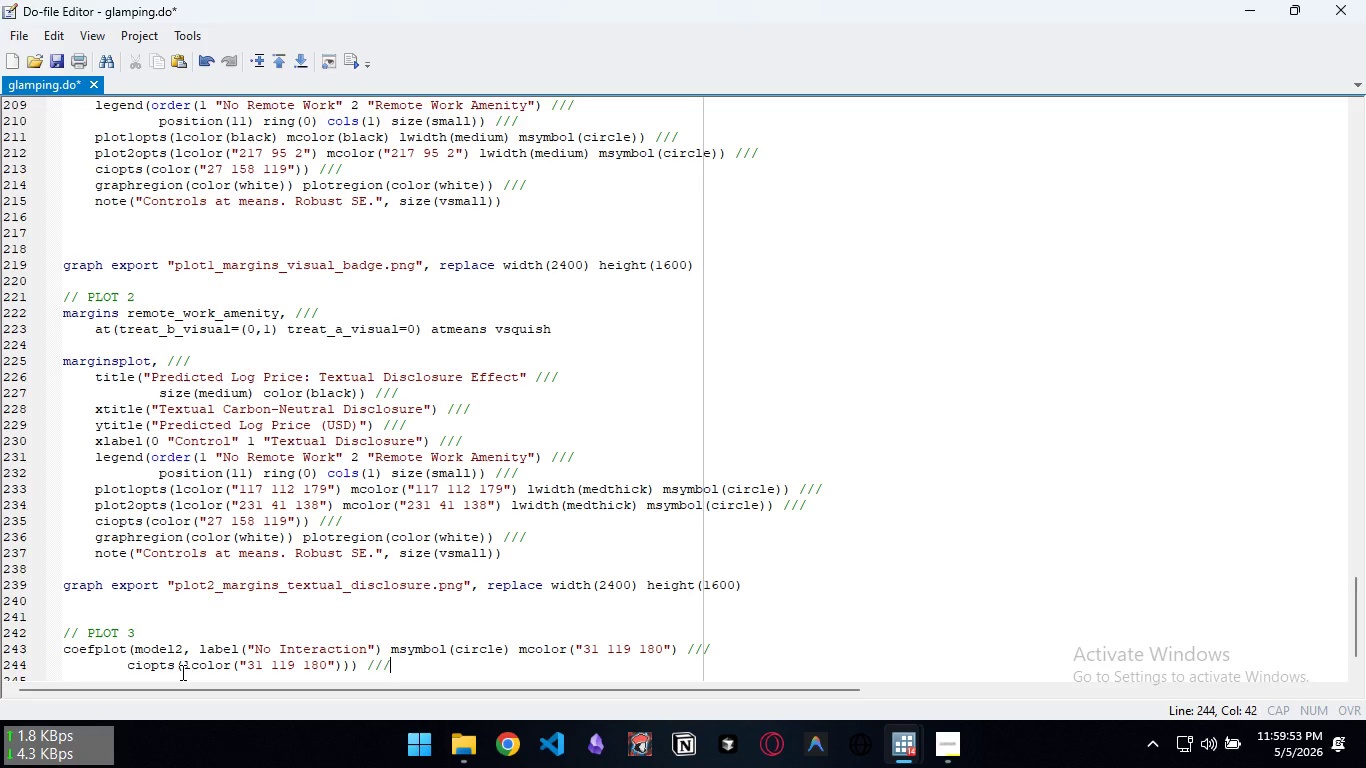 
key(Slash)
 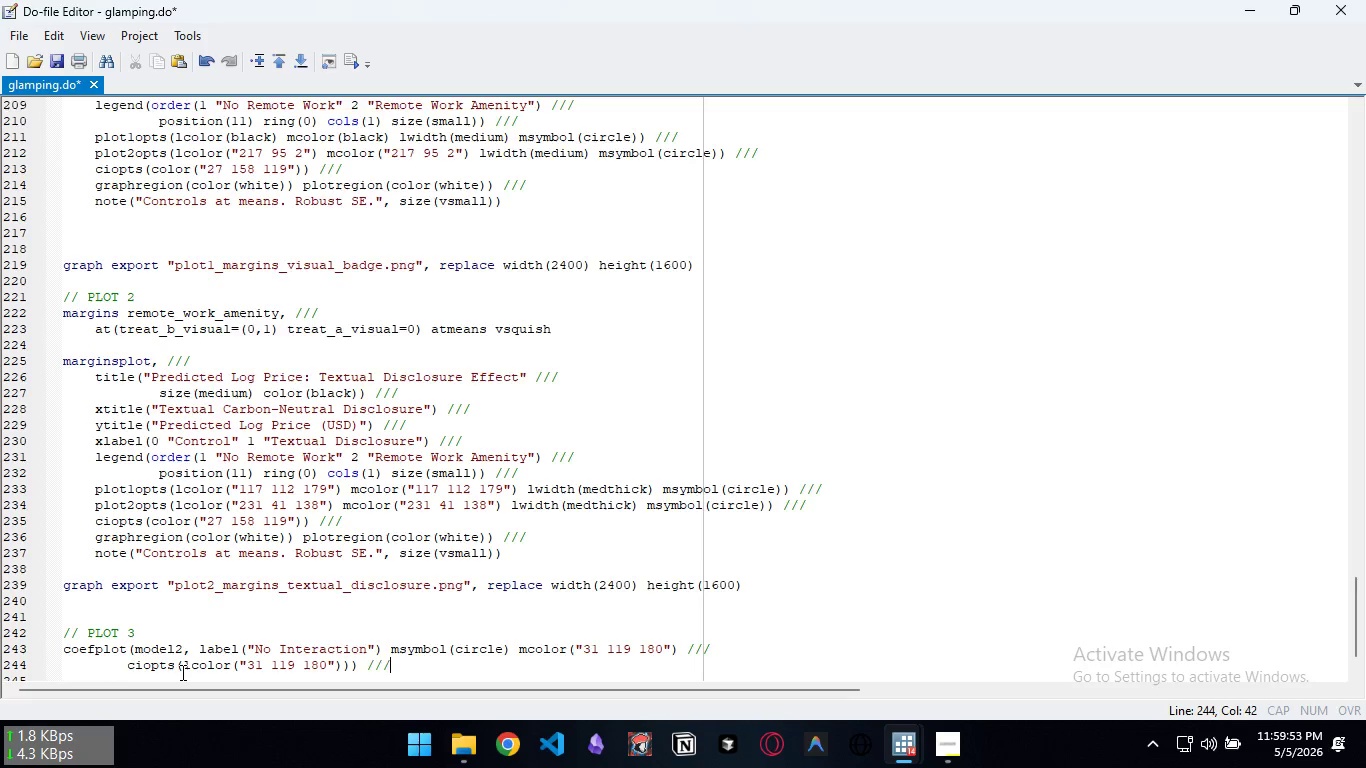 
key(Slash)
 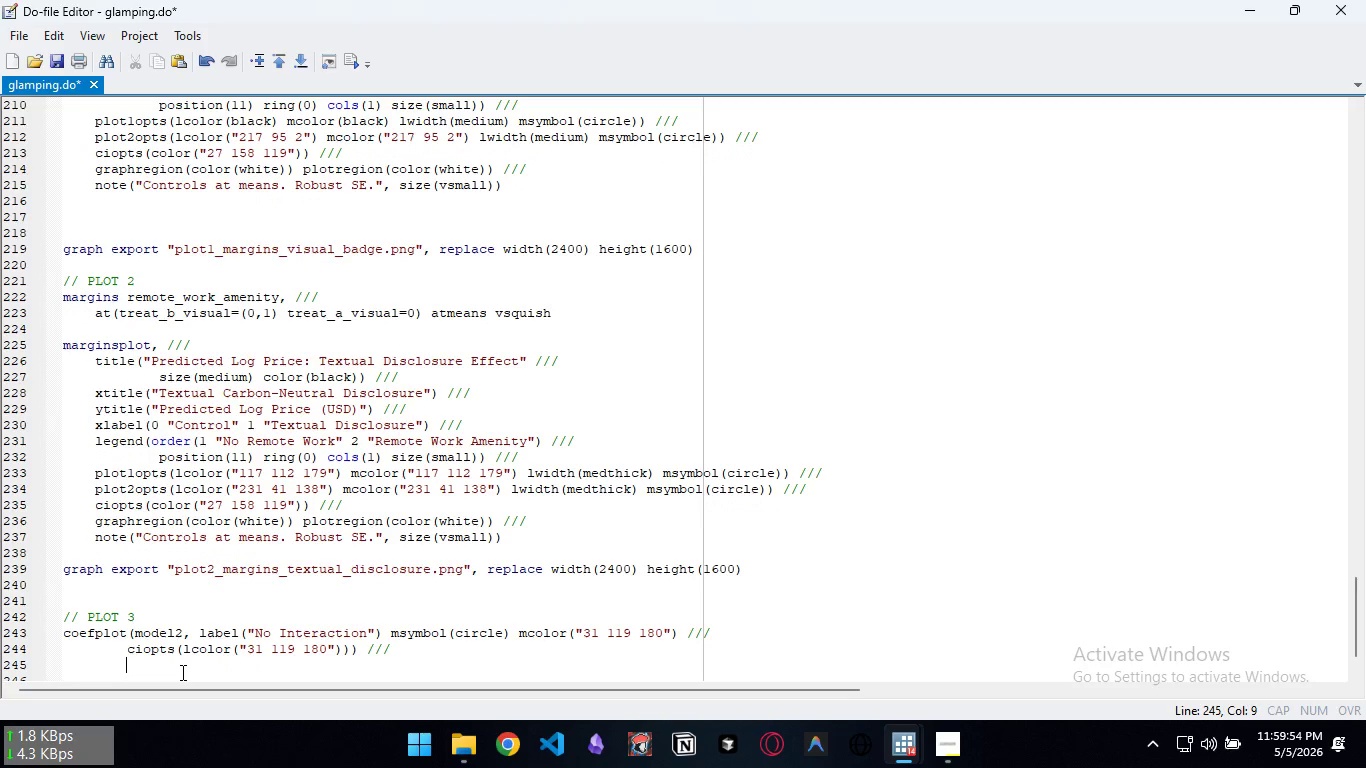 
key(Enter)
 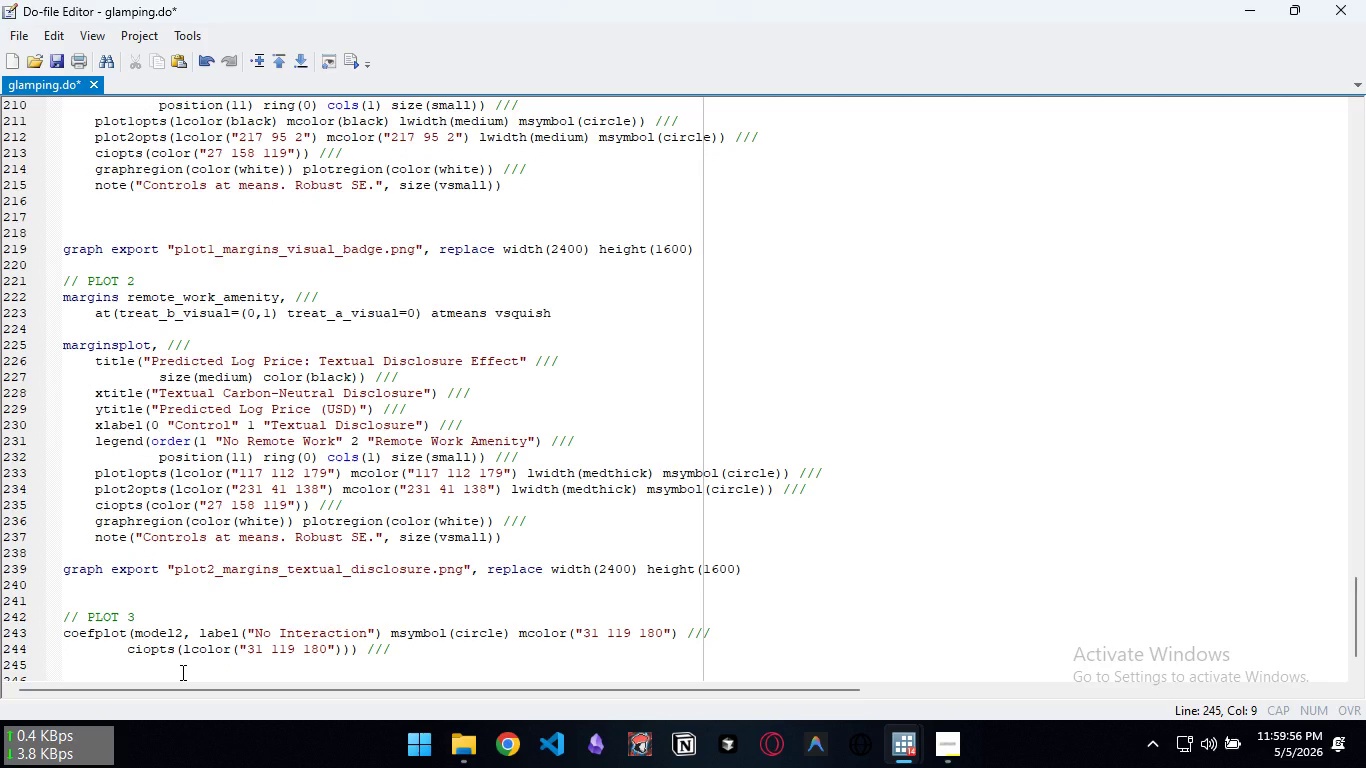 
type((model3, label("WI)
key(Backspace)
type(ith Interactions") msymbol(circle) mcolor)
 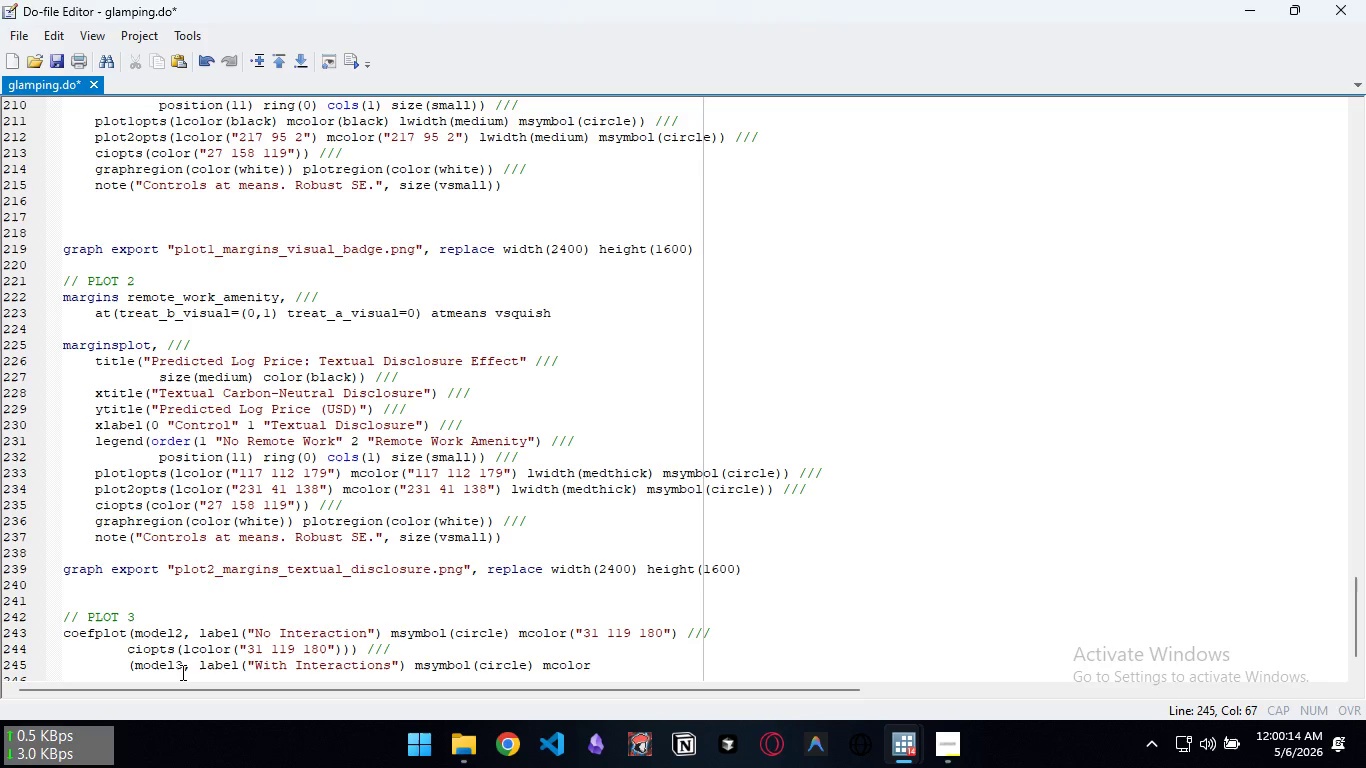 
key(Control+ArrowLeft)
 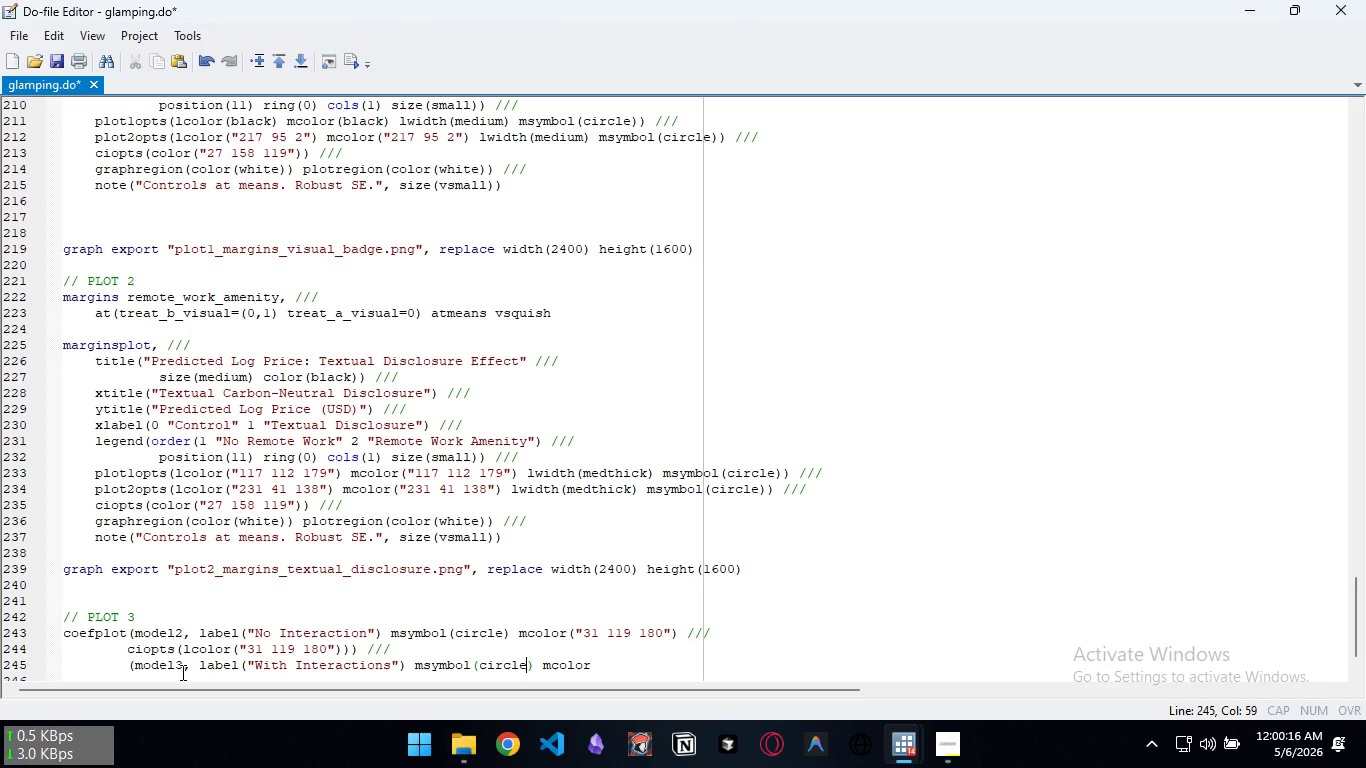 
key(Control+ArrowLeft)
 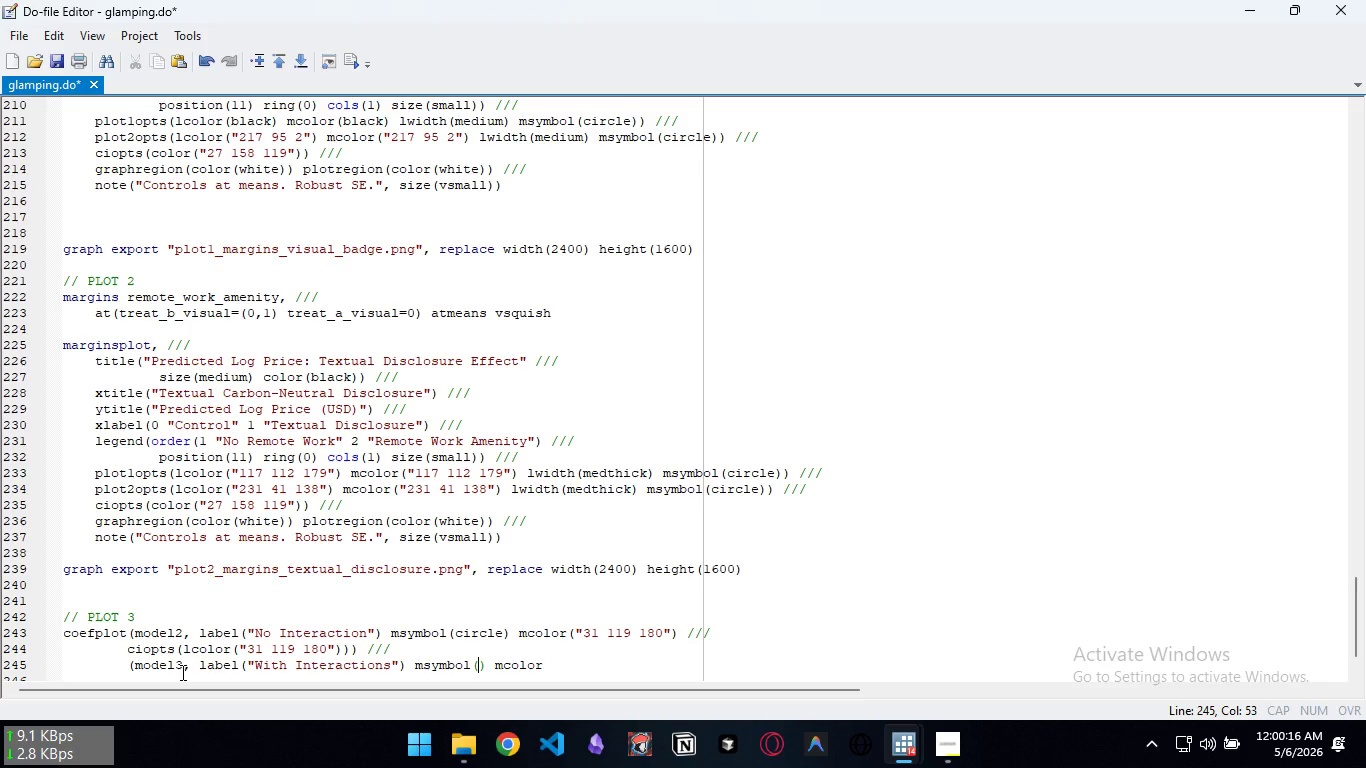 
key(Control+Backspace)
 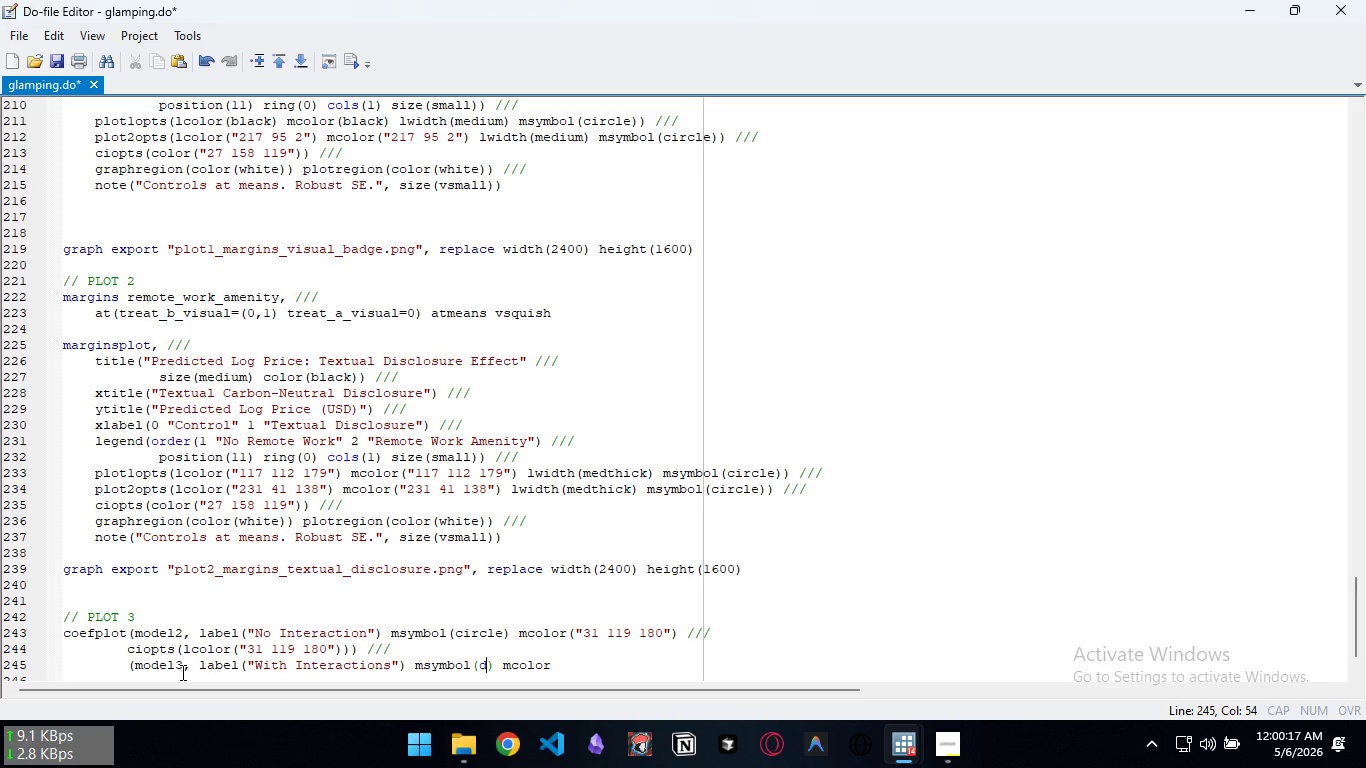 
type(diamond)
 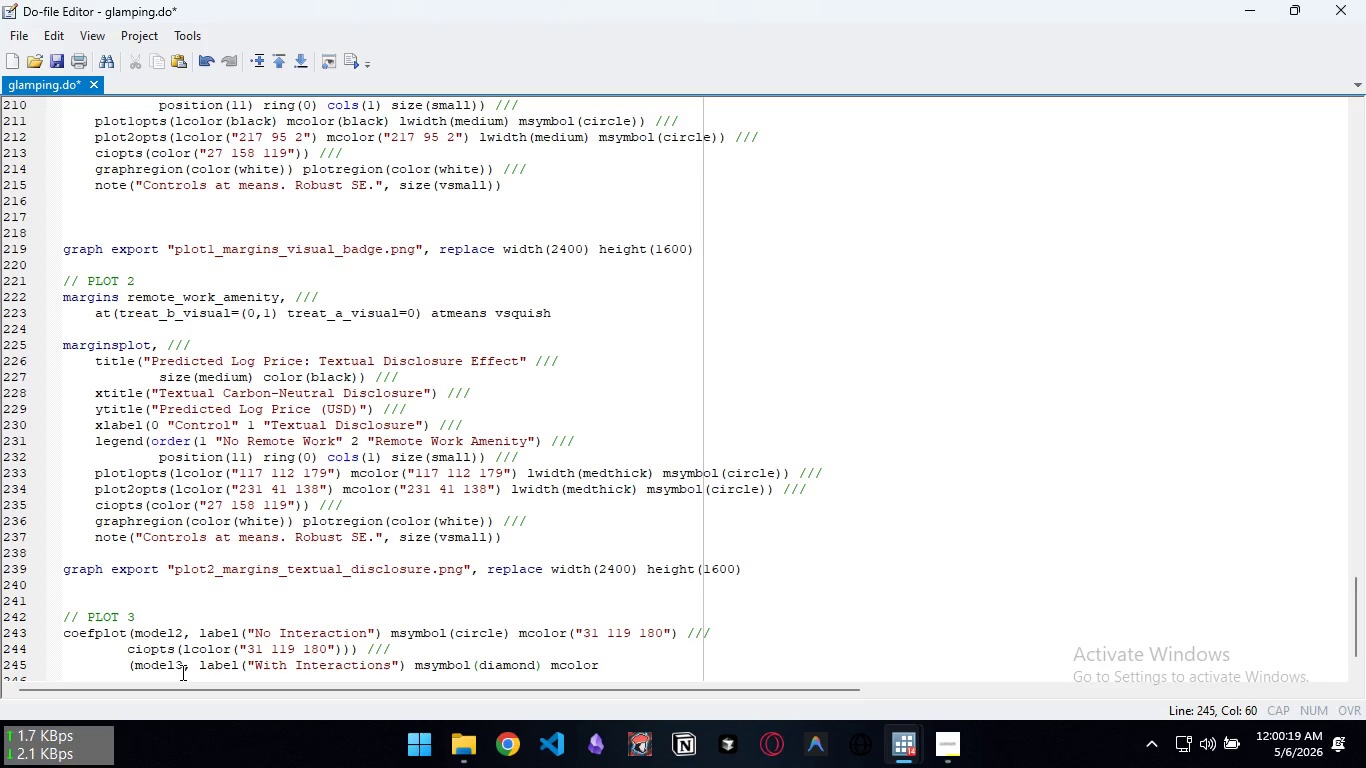 
key(Control+ArrowRight)
 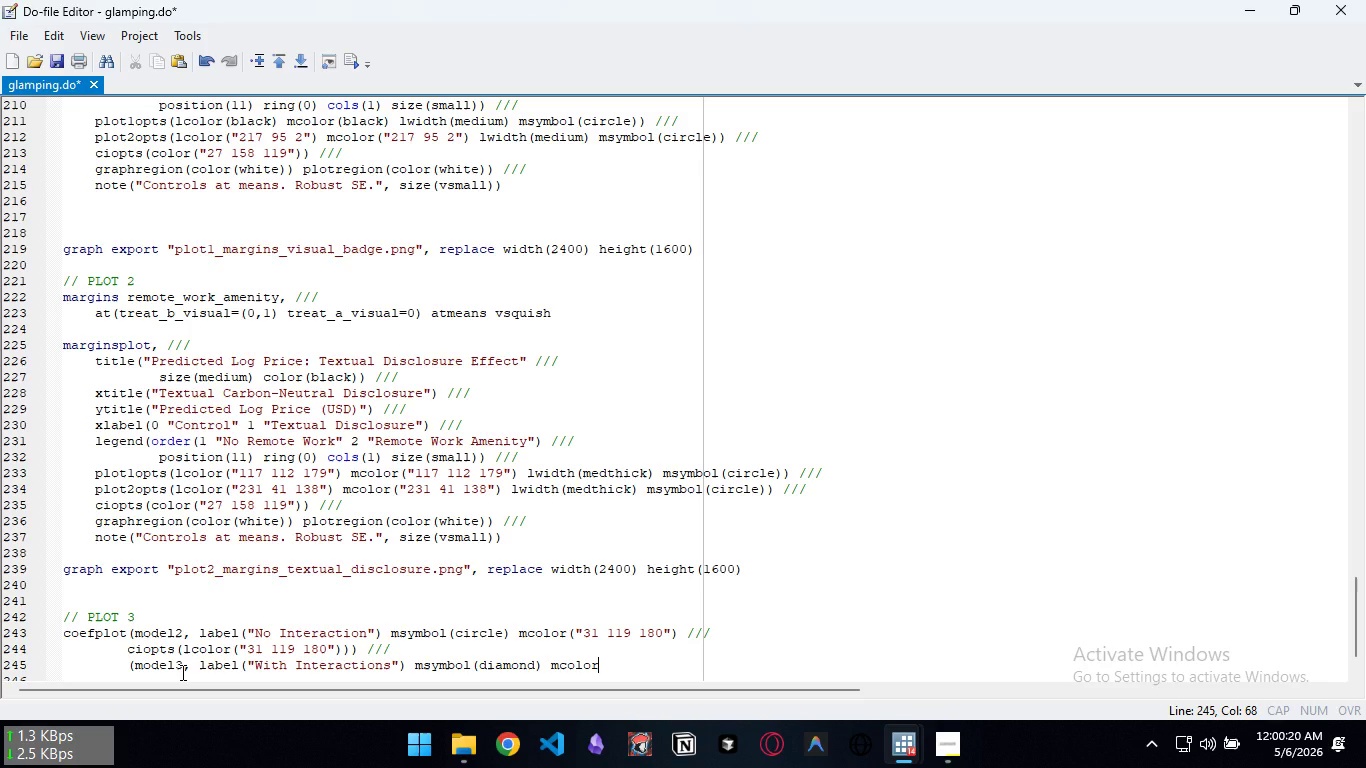 
key(Control+ArrowRight)
 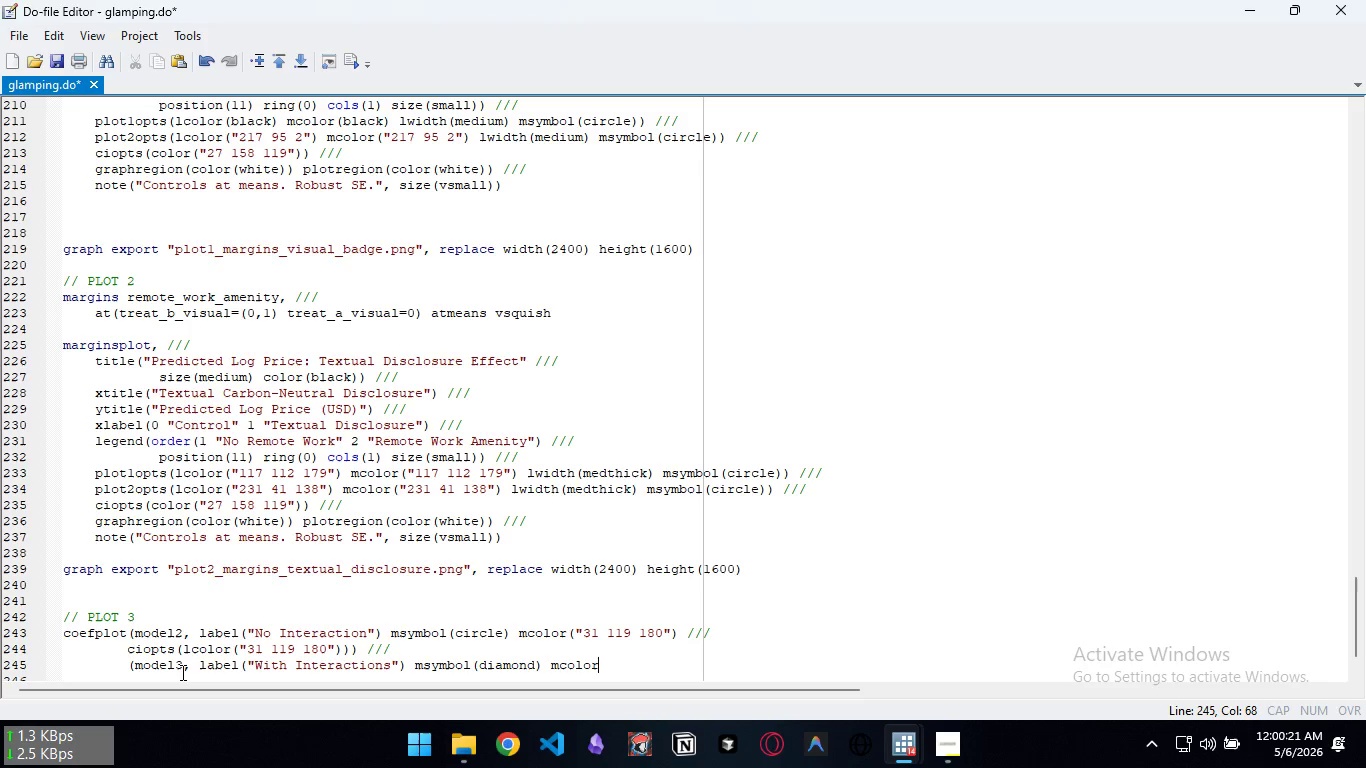 
type(("255 127 14")
 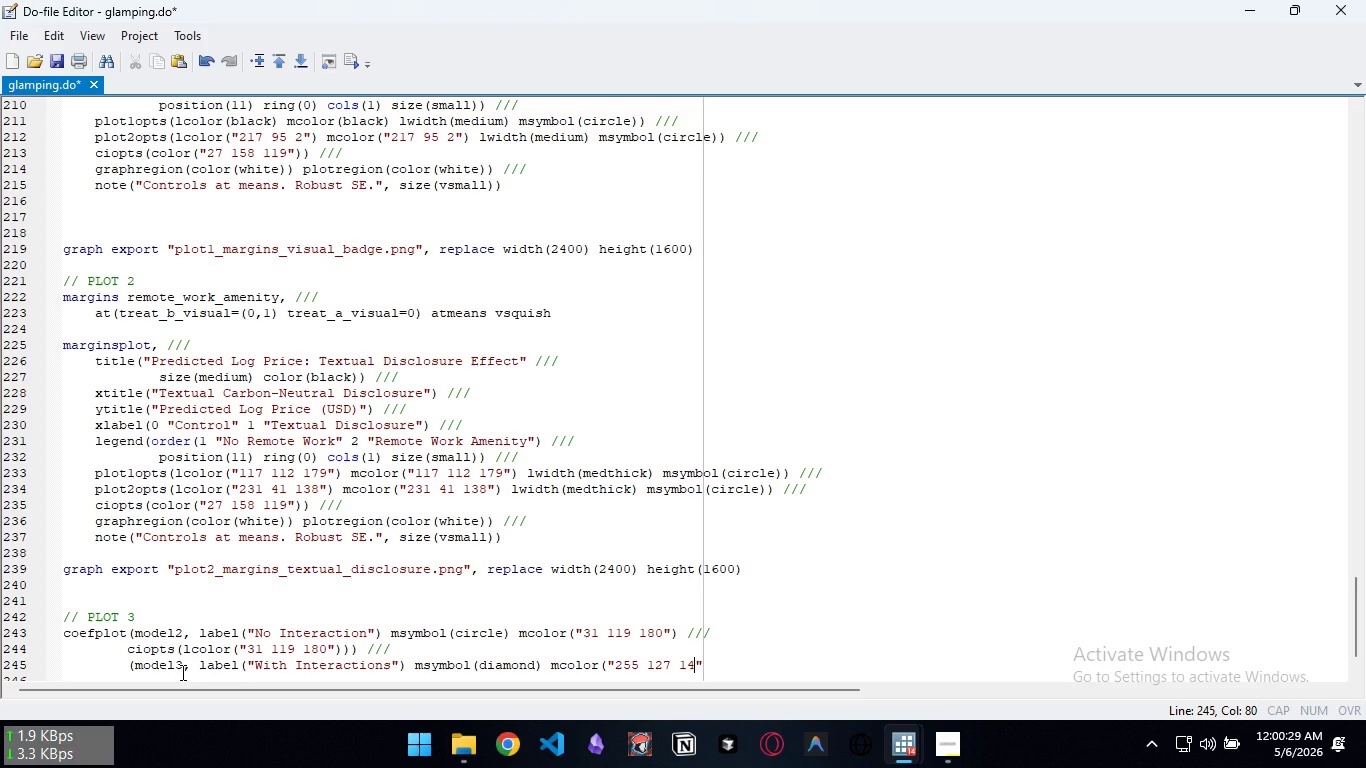 
 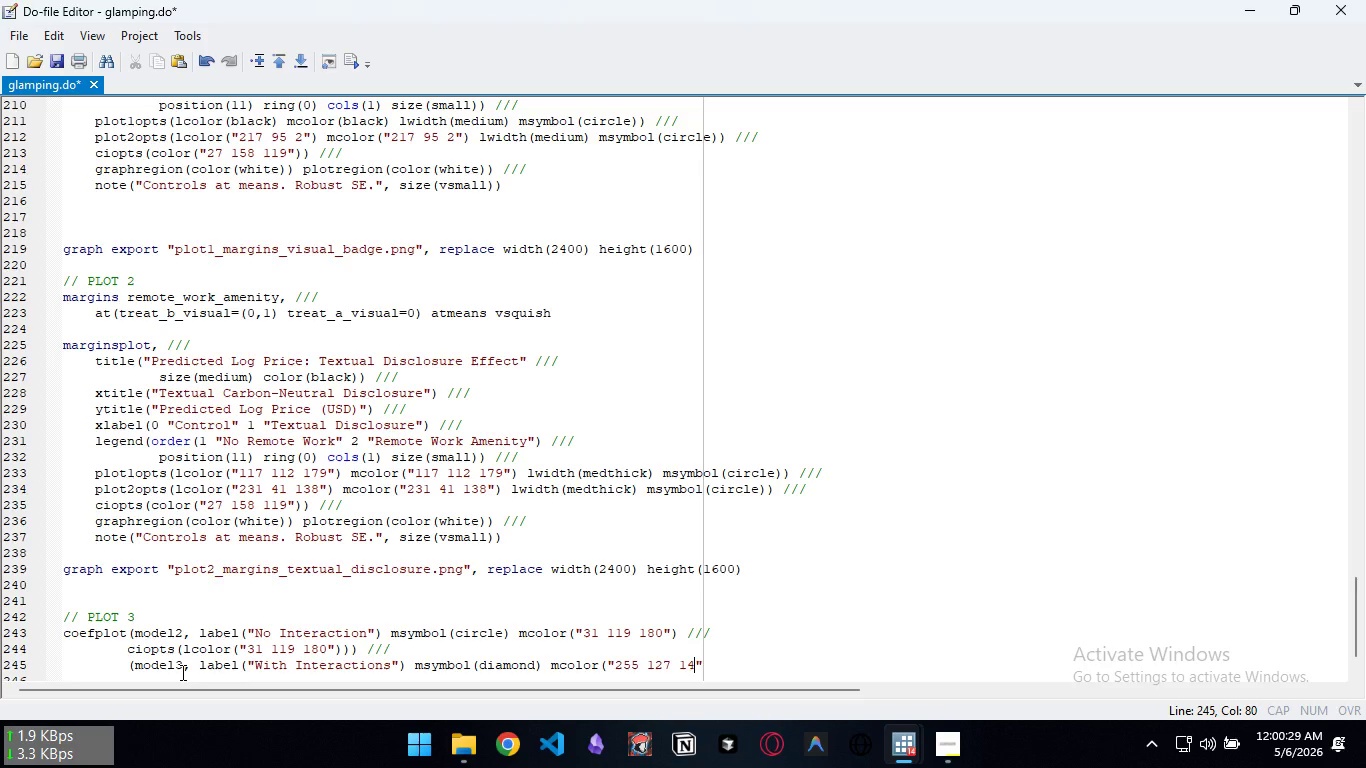 
key(ArrowLeft)
 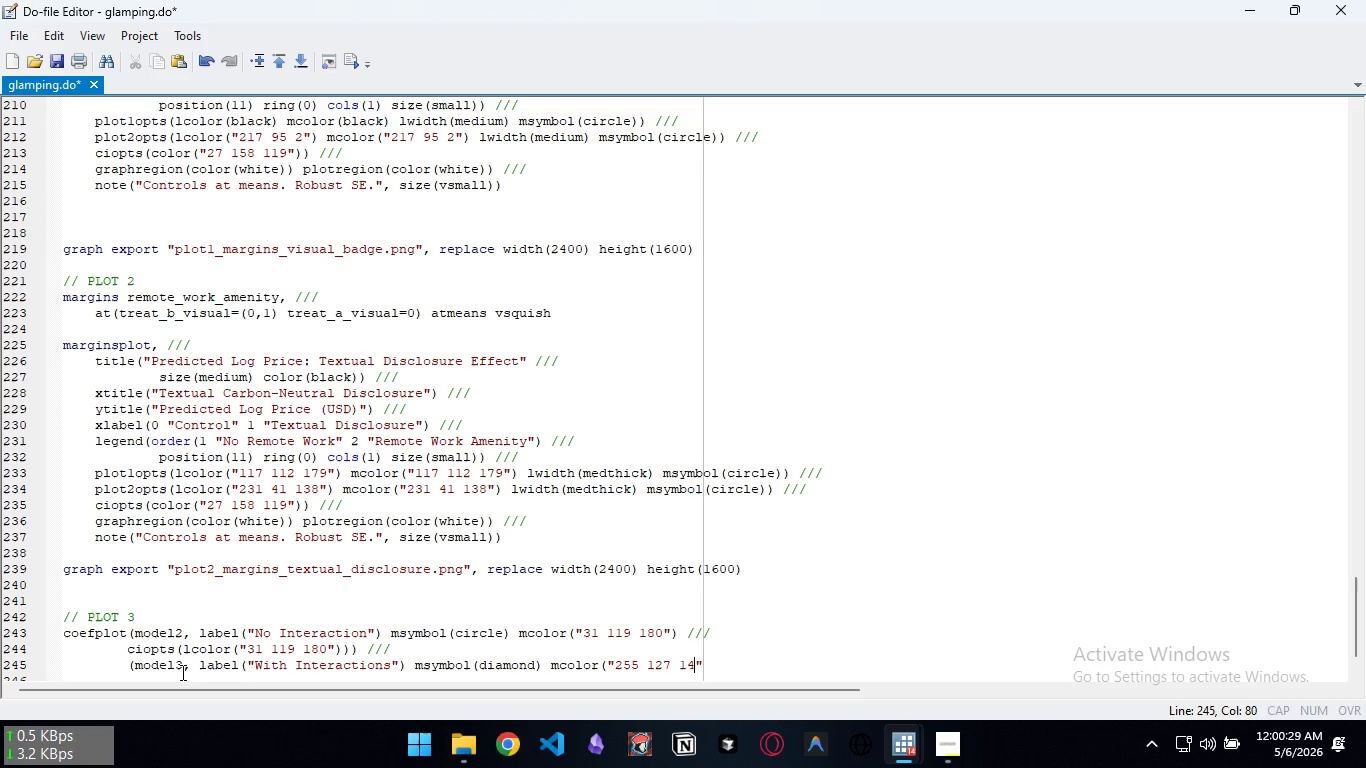 
key(Control+Shift+ArrowLeft)
 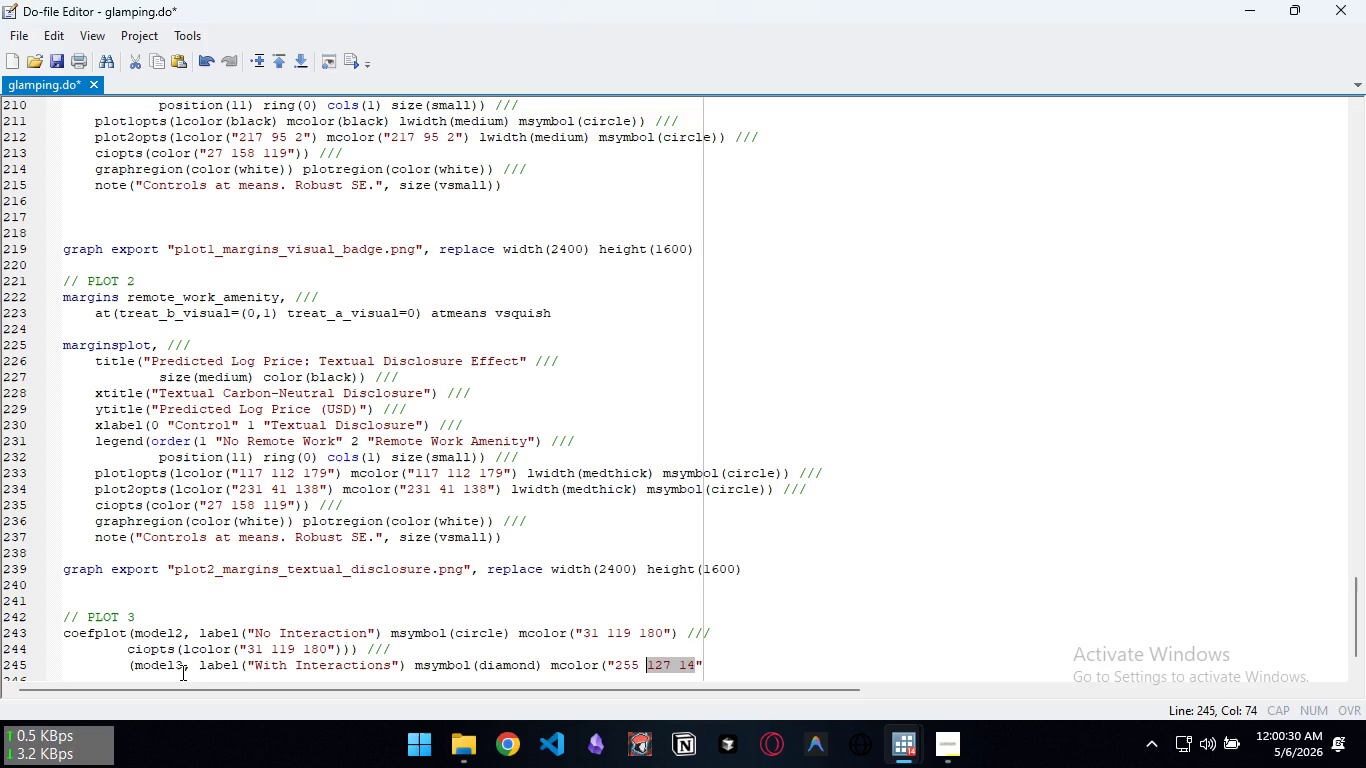 
key(Control+Shift+ArrowLeft)
 